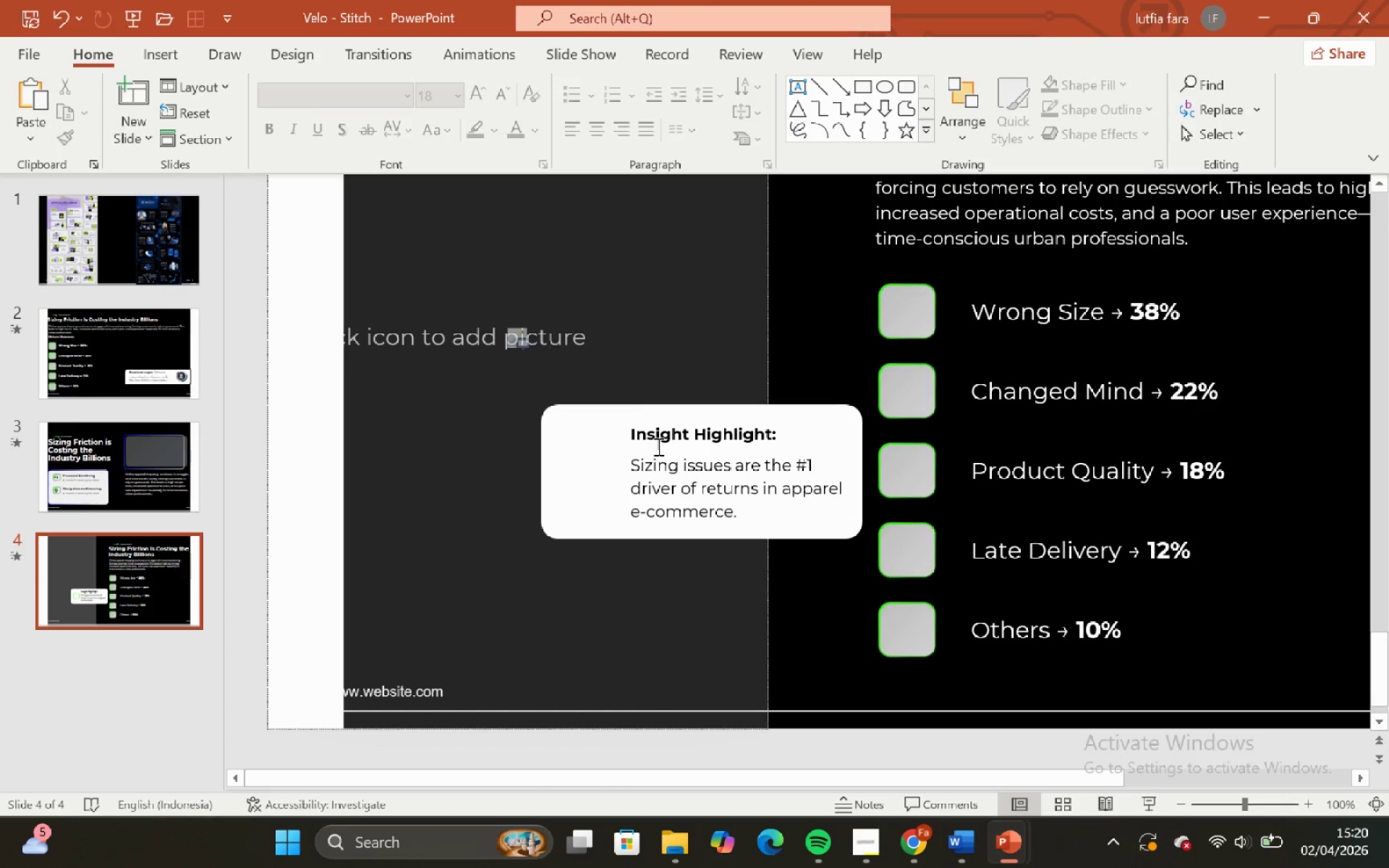 
left_click([657, 446])
 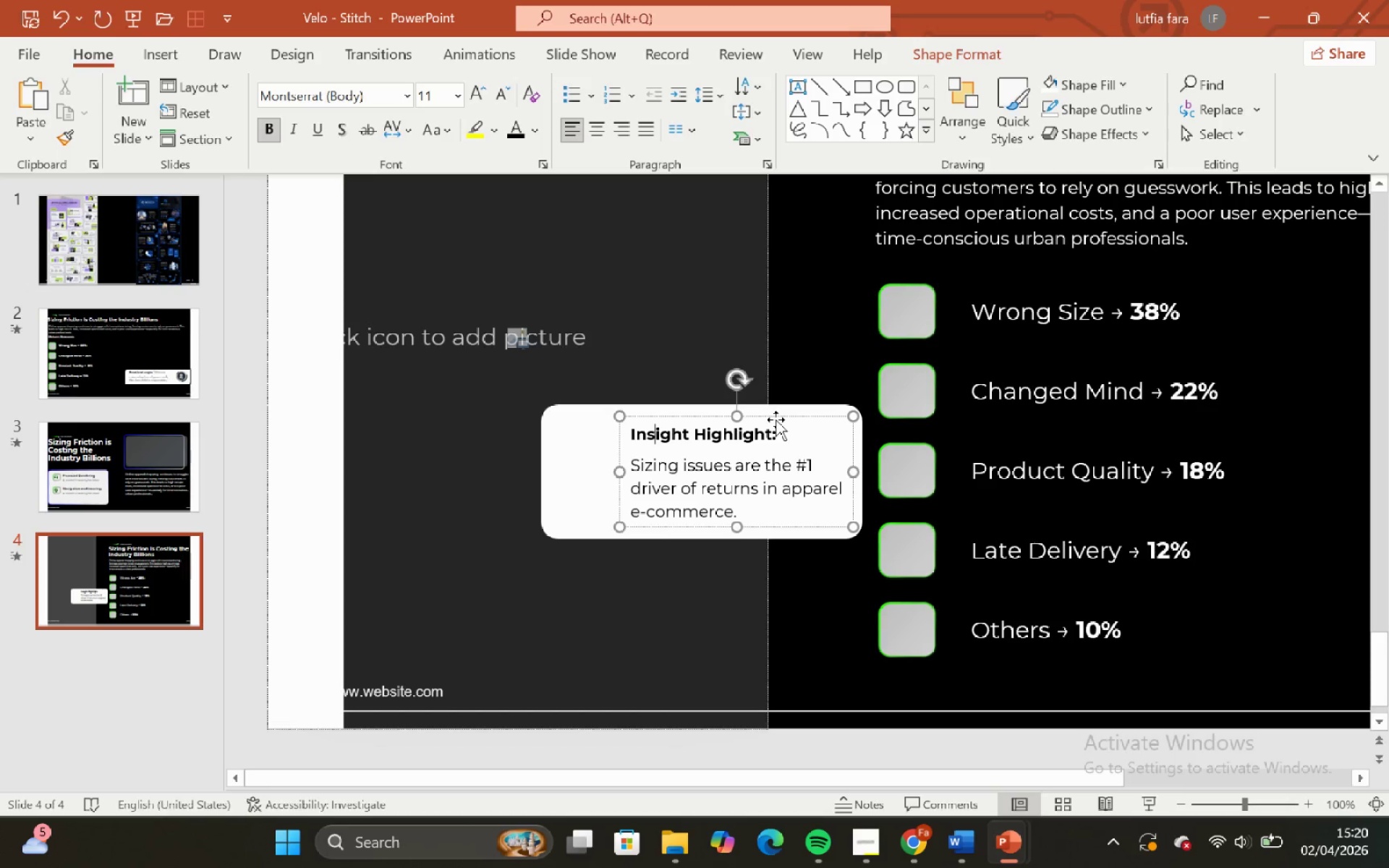 
left_click([776, 417])
 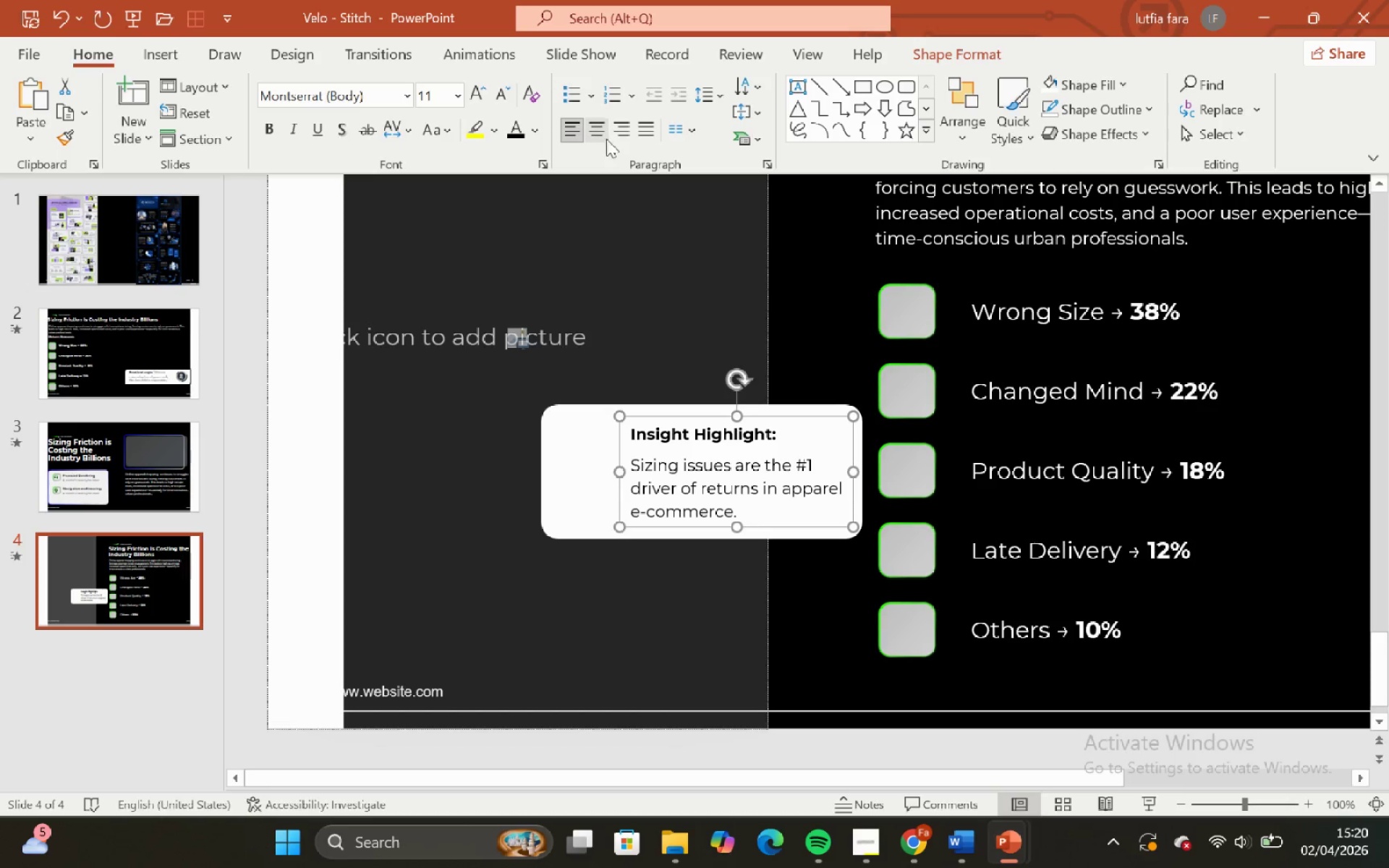 
left_click([602, 132])
 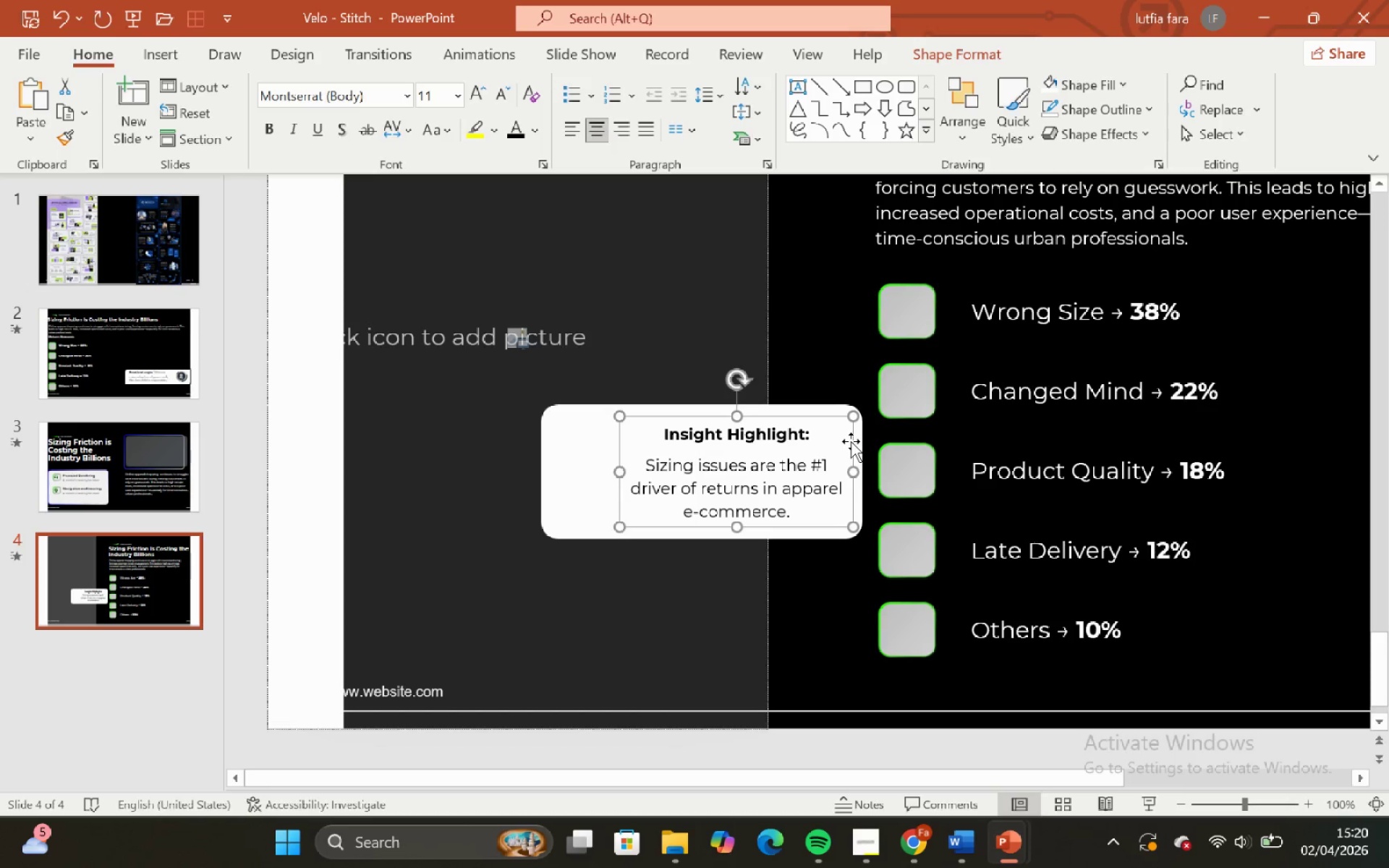 
hold_key(key=ShiftLeft, duration=1.44)
left_click_drag(start_coordinate=[851, 441], to_coordinate=[816, 447])
 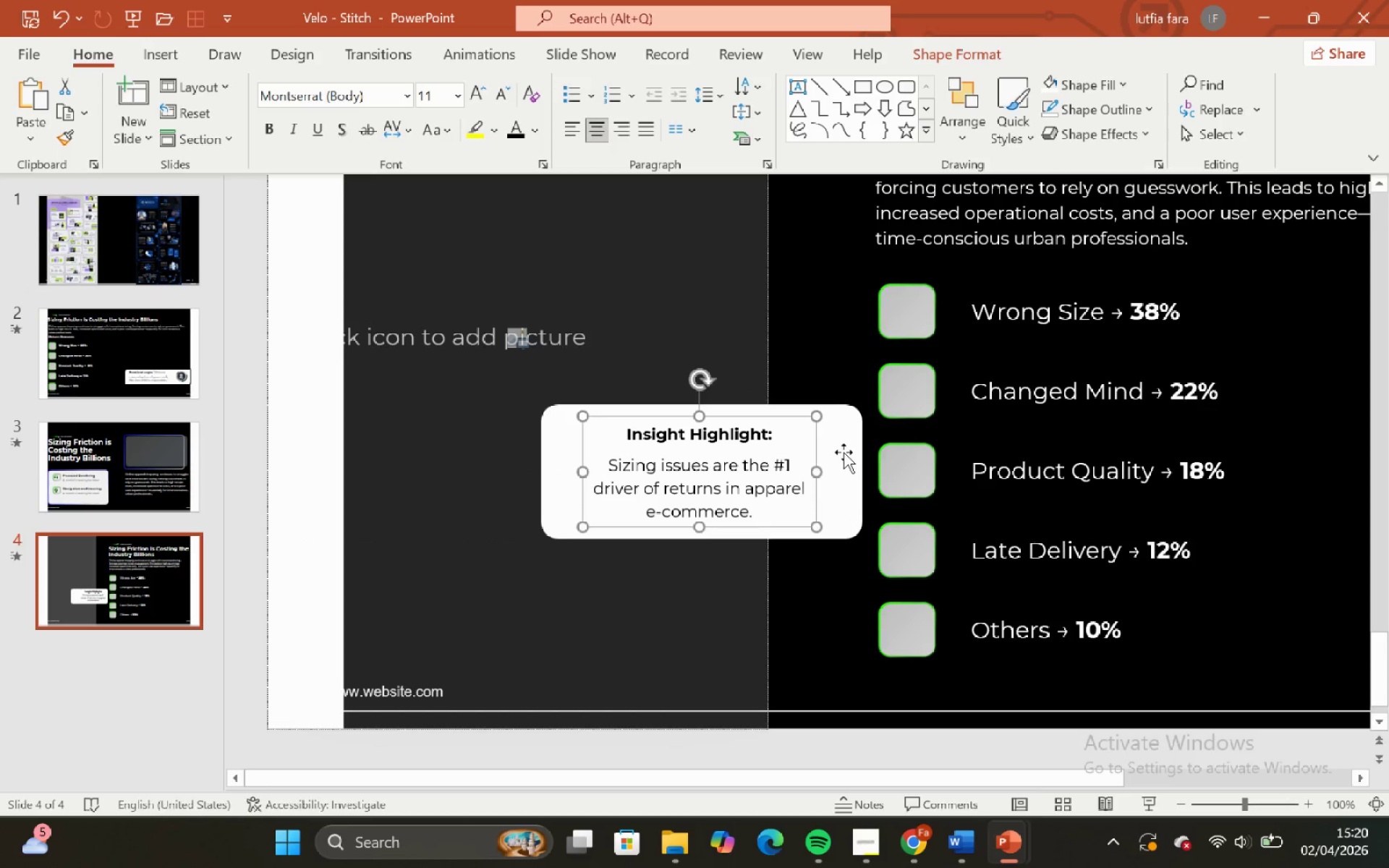 
hold_key(key=ShiftLeft, duration=0.52)
left_click([844, 451])
 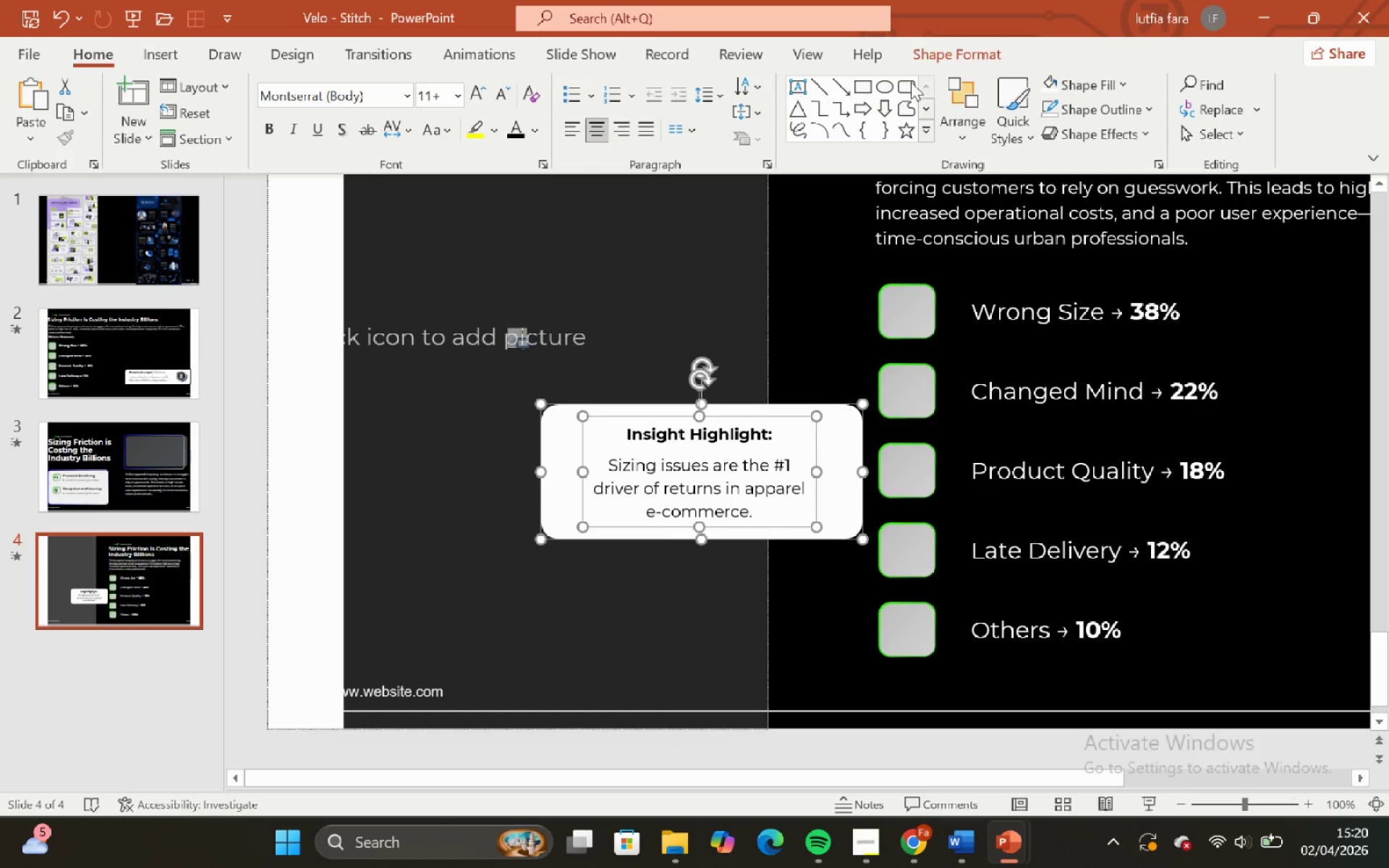 
left_click([933, 57])
 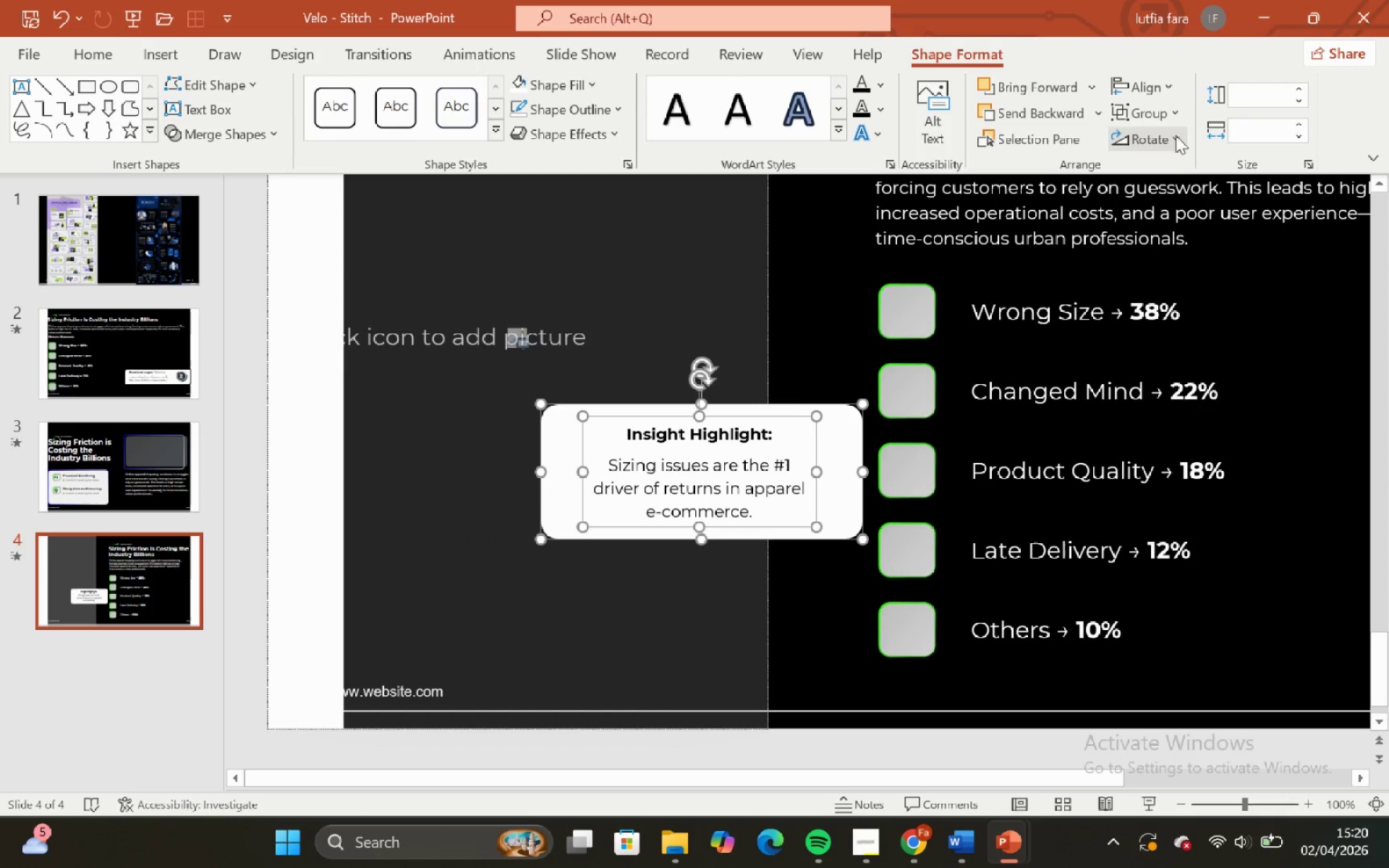 
double_click([1157, 93])
 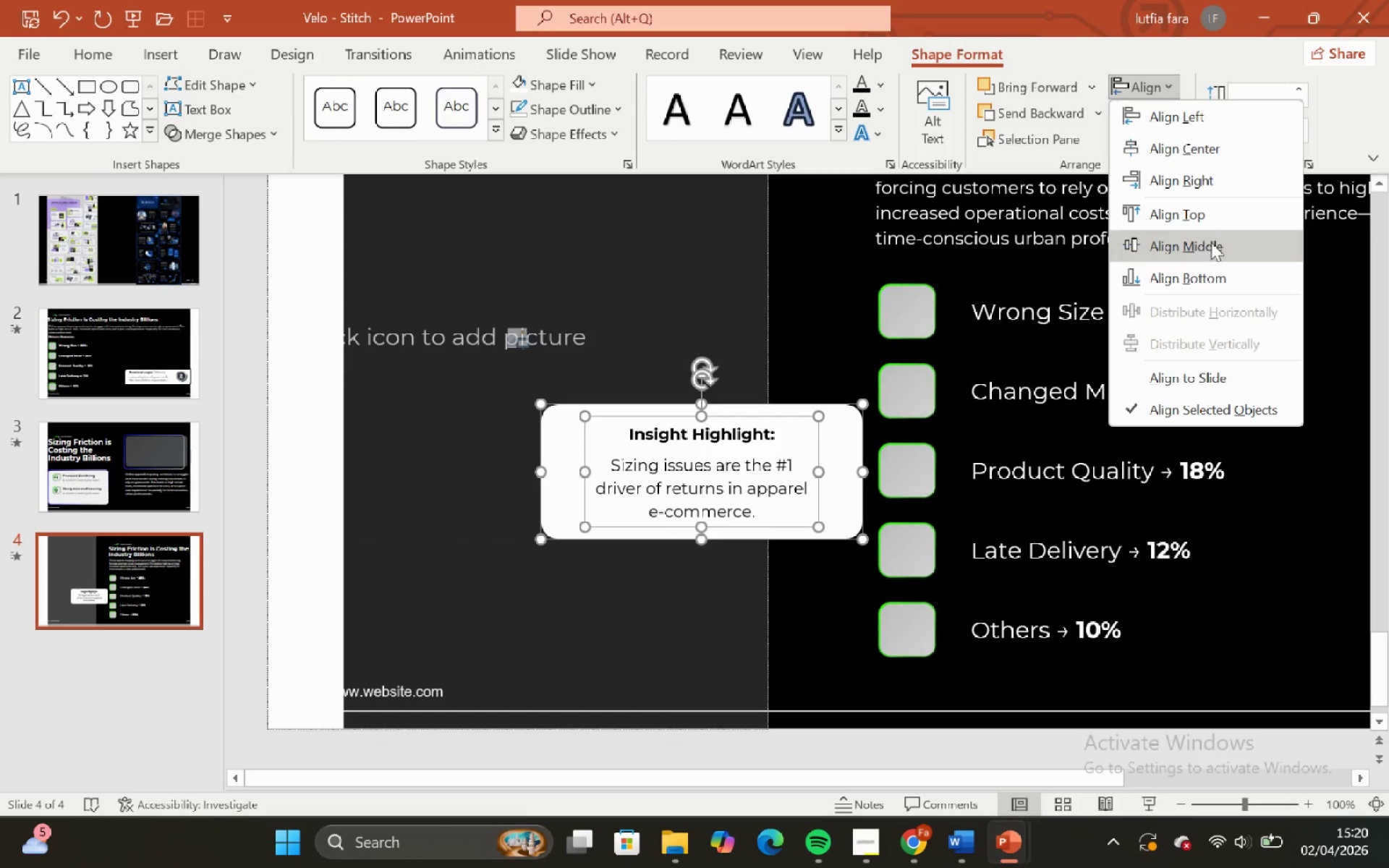 
left_click([1211, 243])
 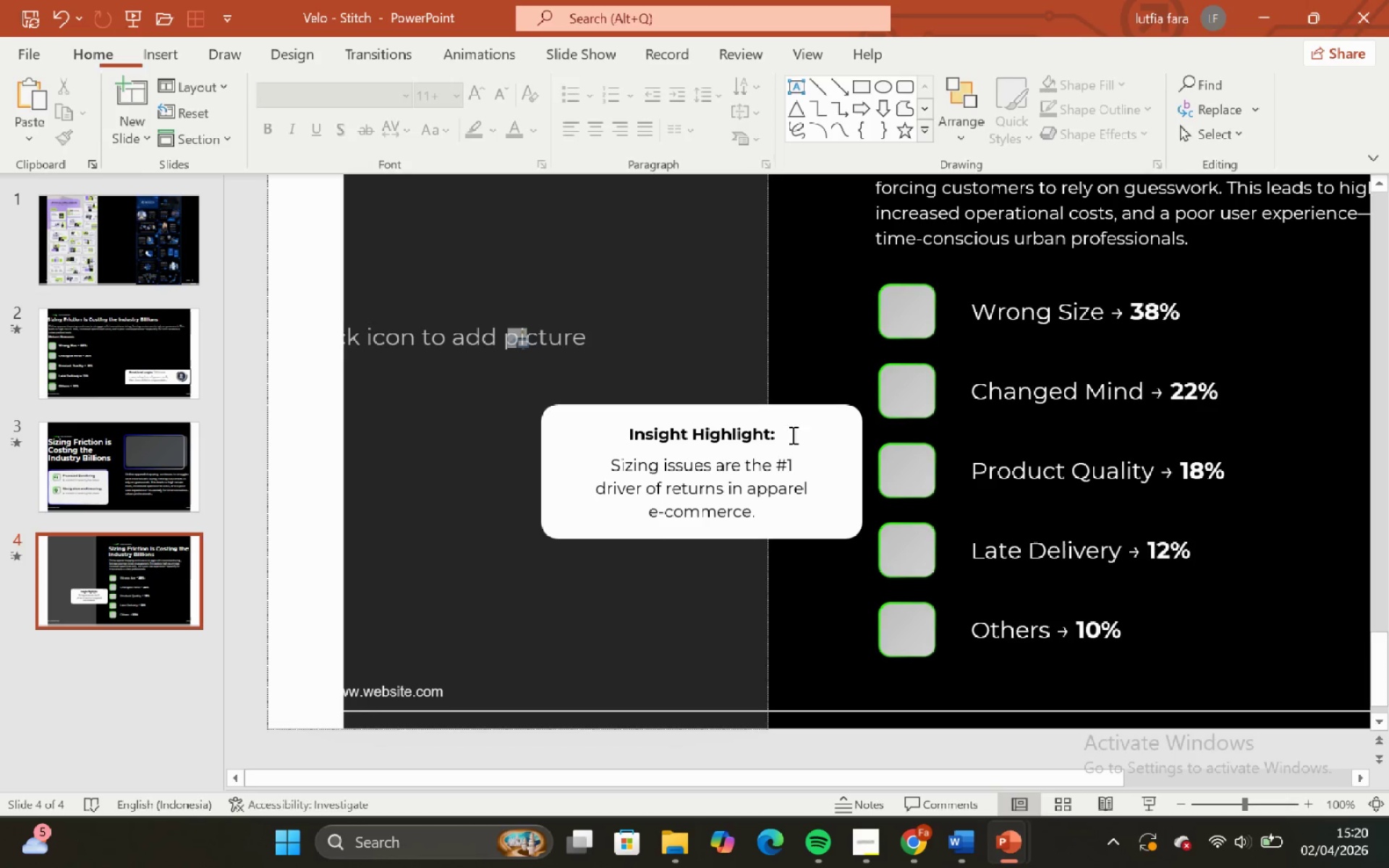 
left_click([827, 412])
 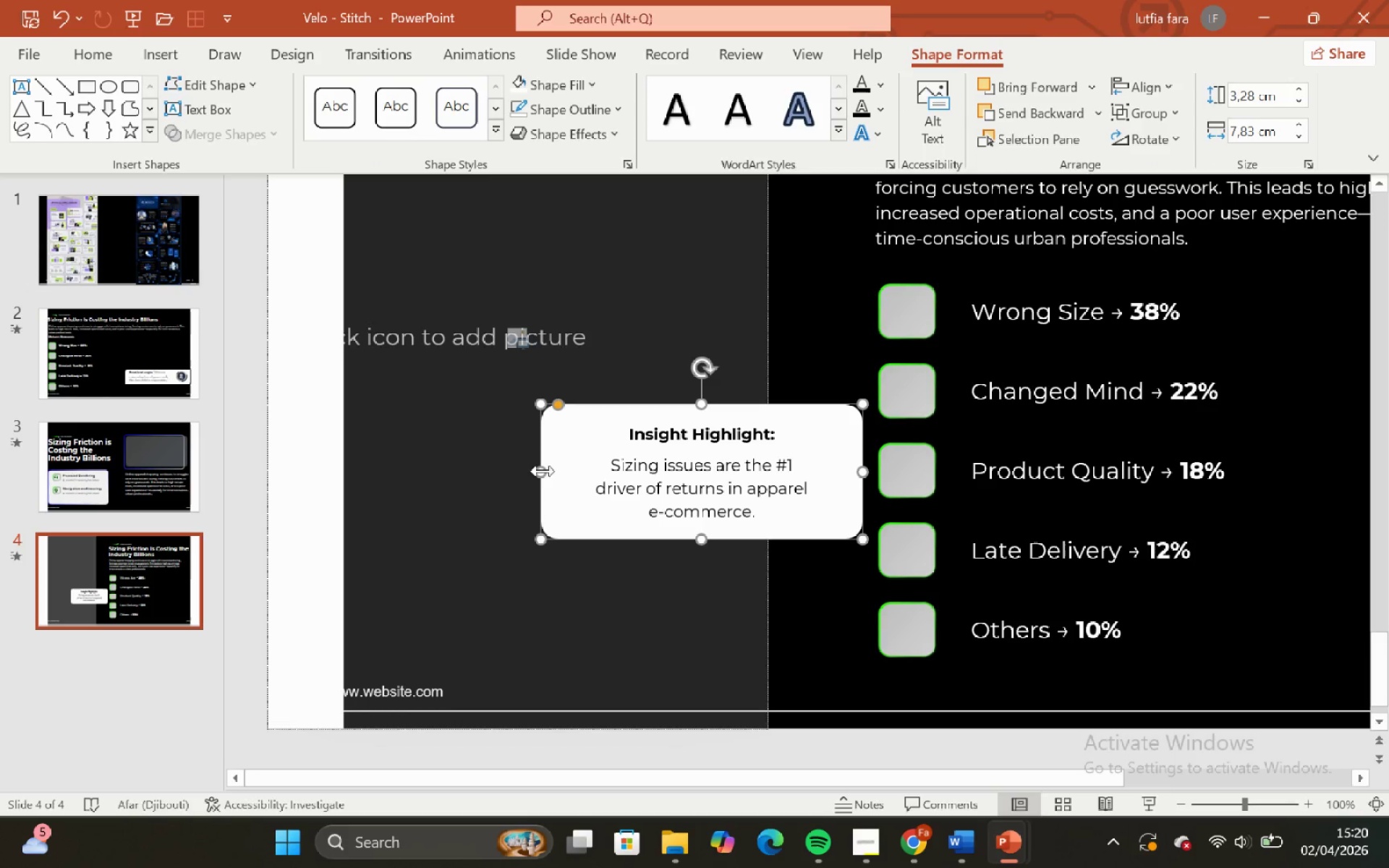 
hold_key(key=ShiftLeft, duration=1.45)
left_click_drag(start_coordinate=[542, 471], to_coordinate=[582, 475])
 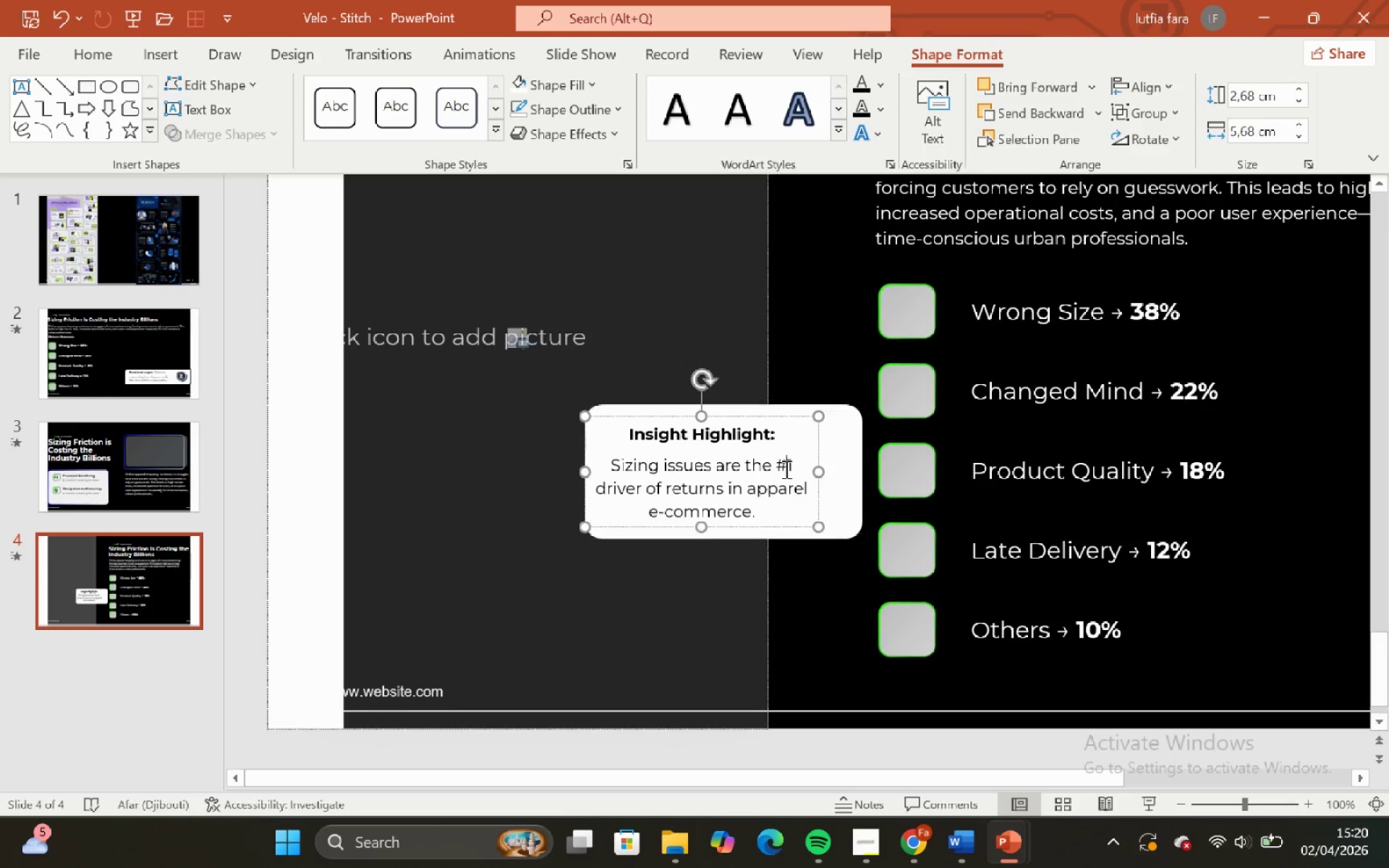 
left_click([783, 472])
 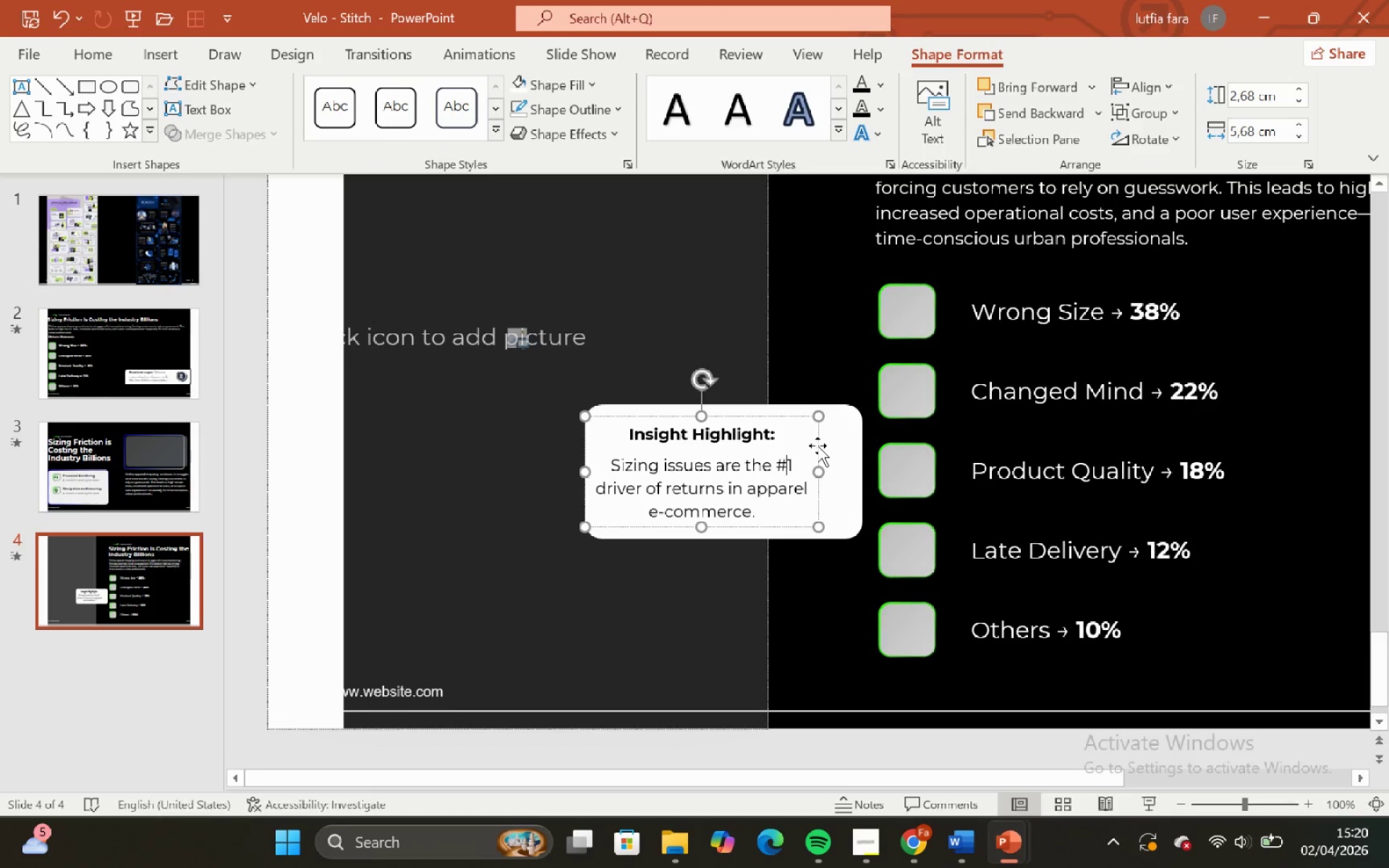 
left_click_drag(start_coordinate=[817, 446], to_coordinate=[844, 443])
 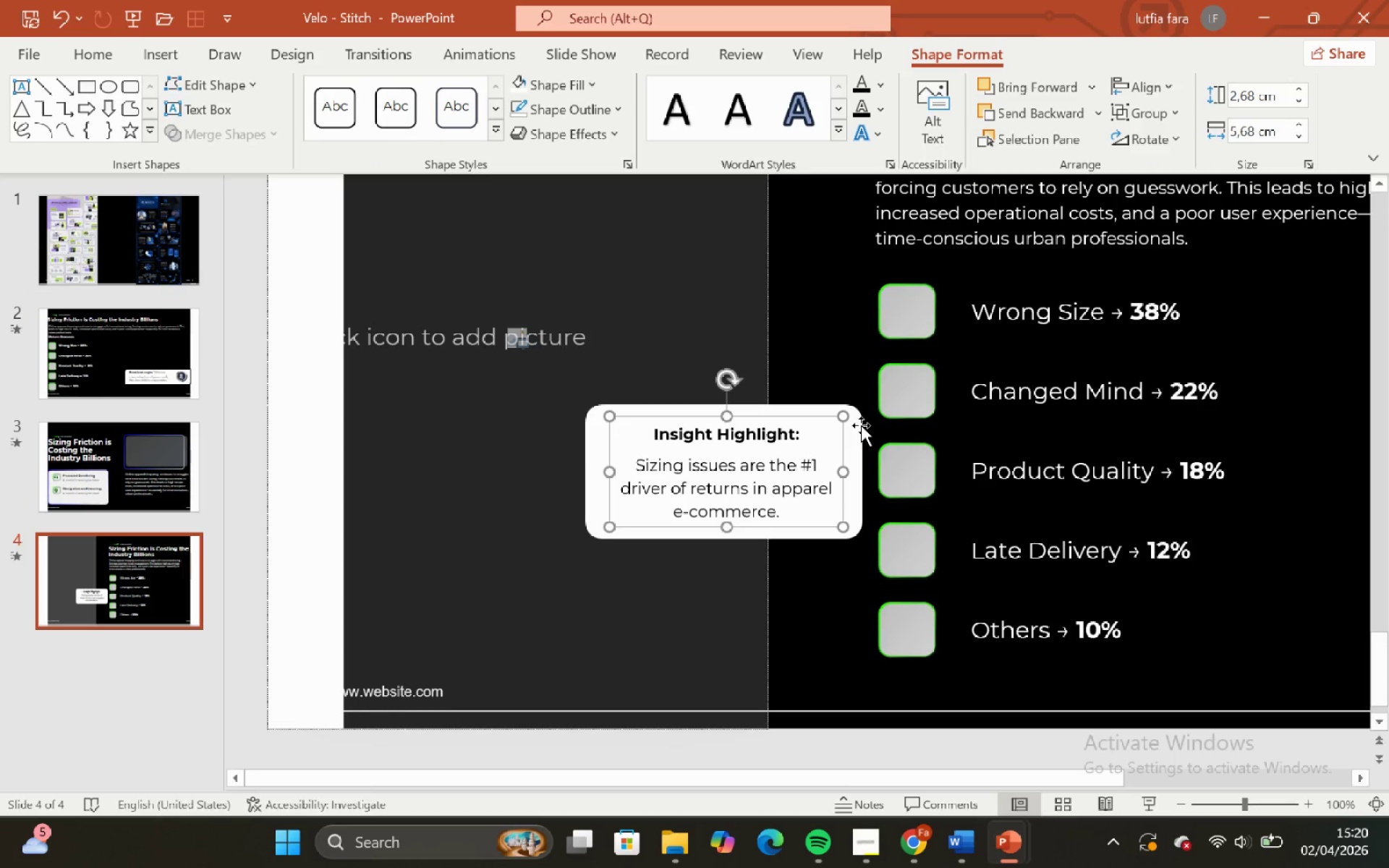 
hold_key(key=ShiftLeft, duration=1.44)
 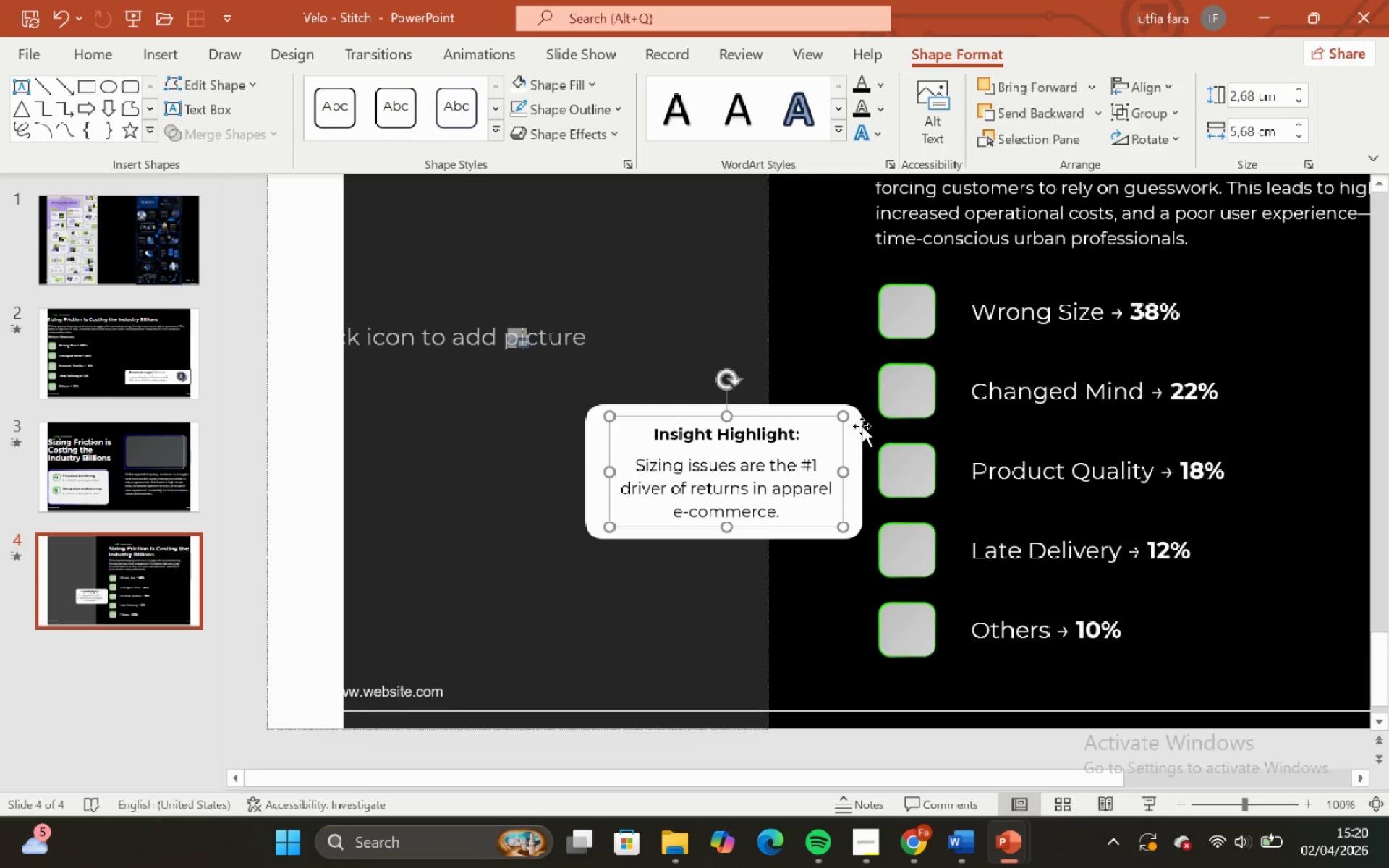 
hold_key(key=ShiftLeft, duration=0.94)
left_click([857, 424])
 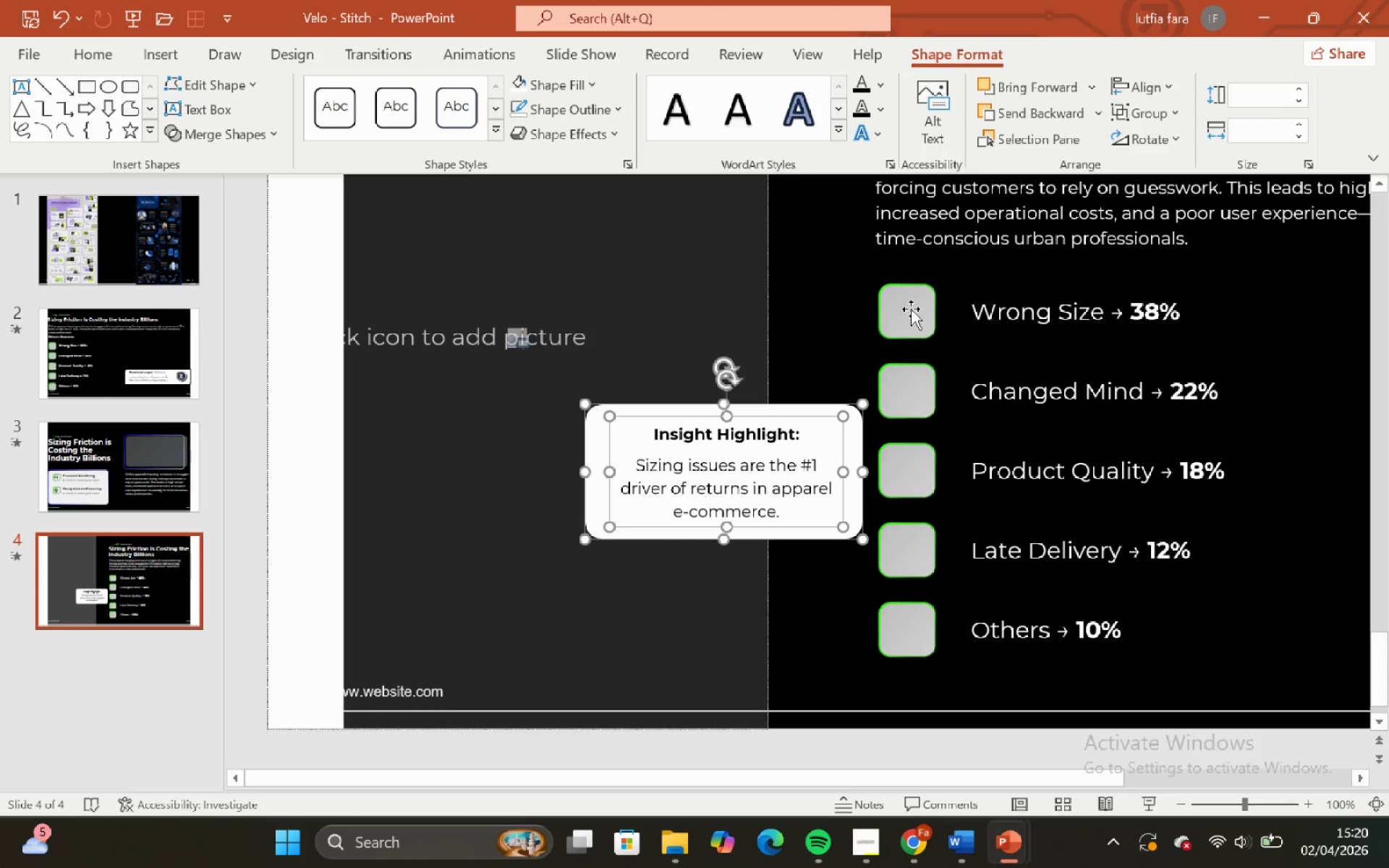 
hold_key(key=ShiftLeft, duration=4.27)
left_click([1152, 83])
 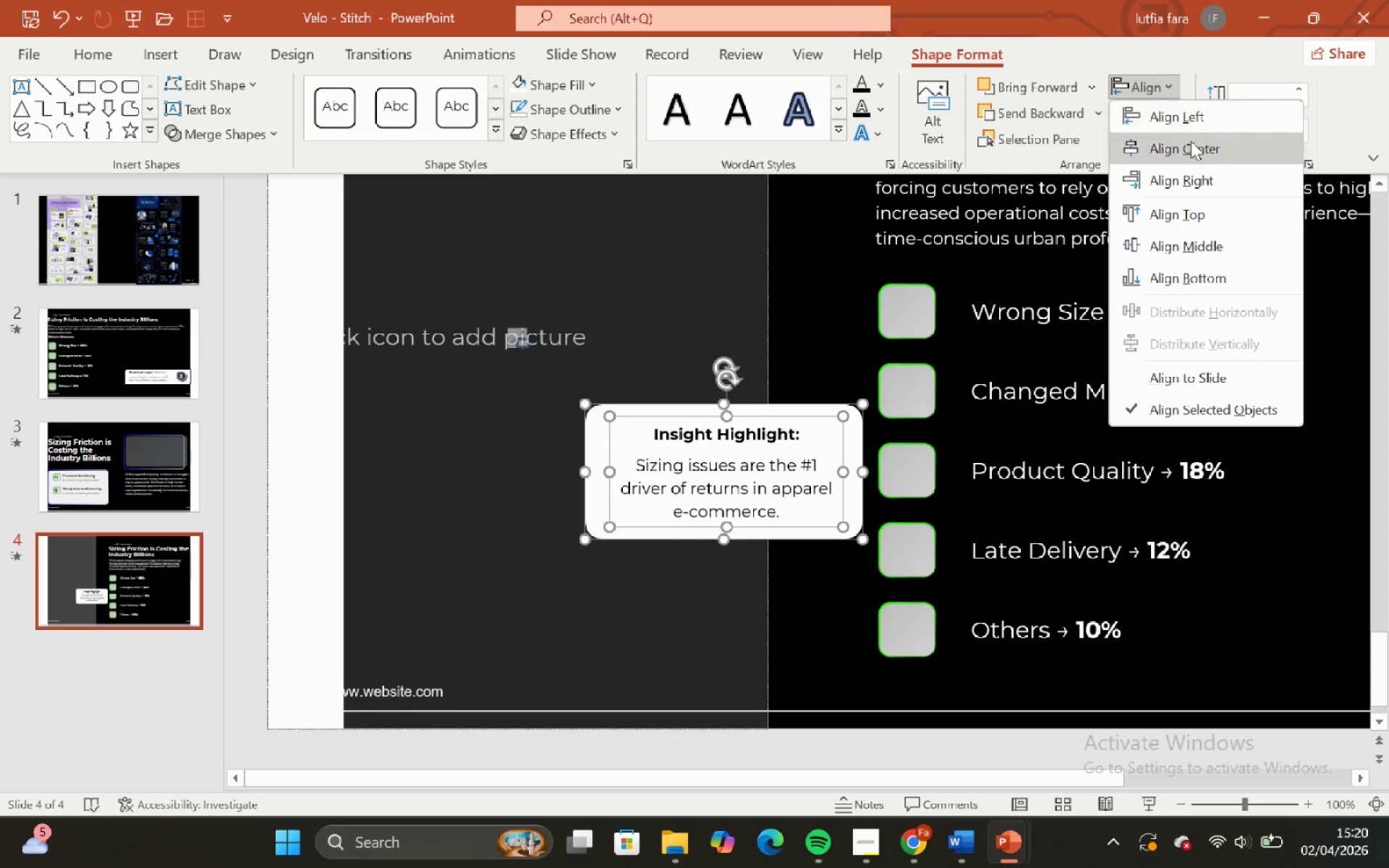 
left_click([1192, 142])
 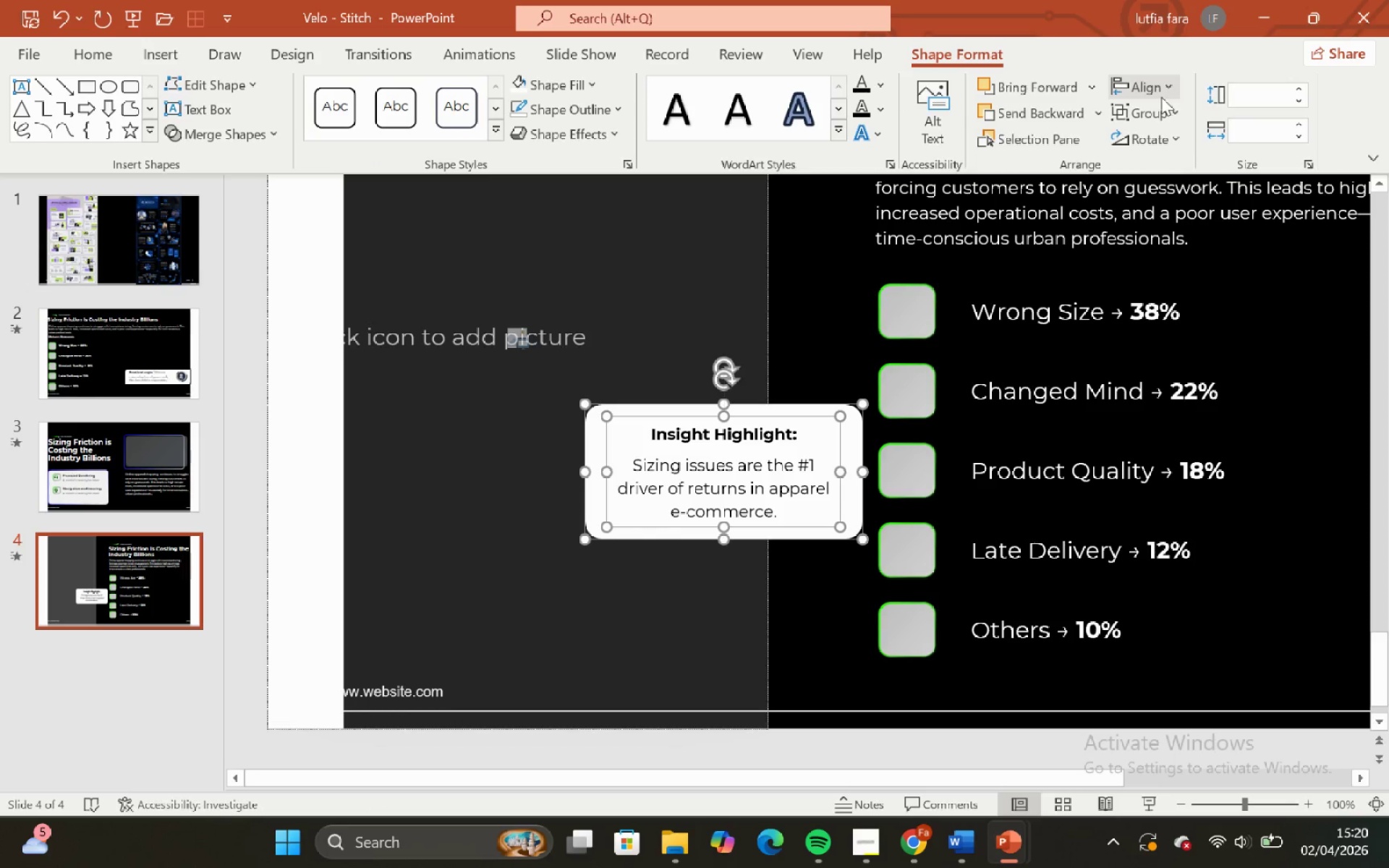 
left_click([1155, 86])
 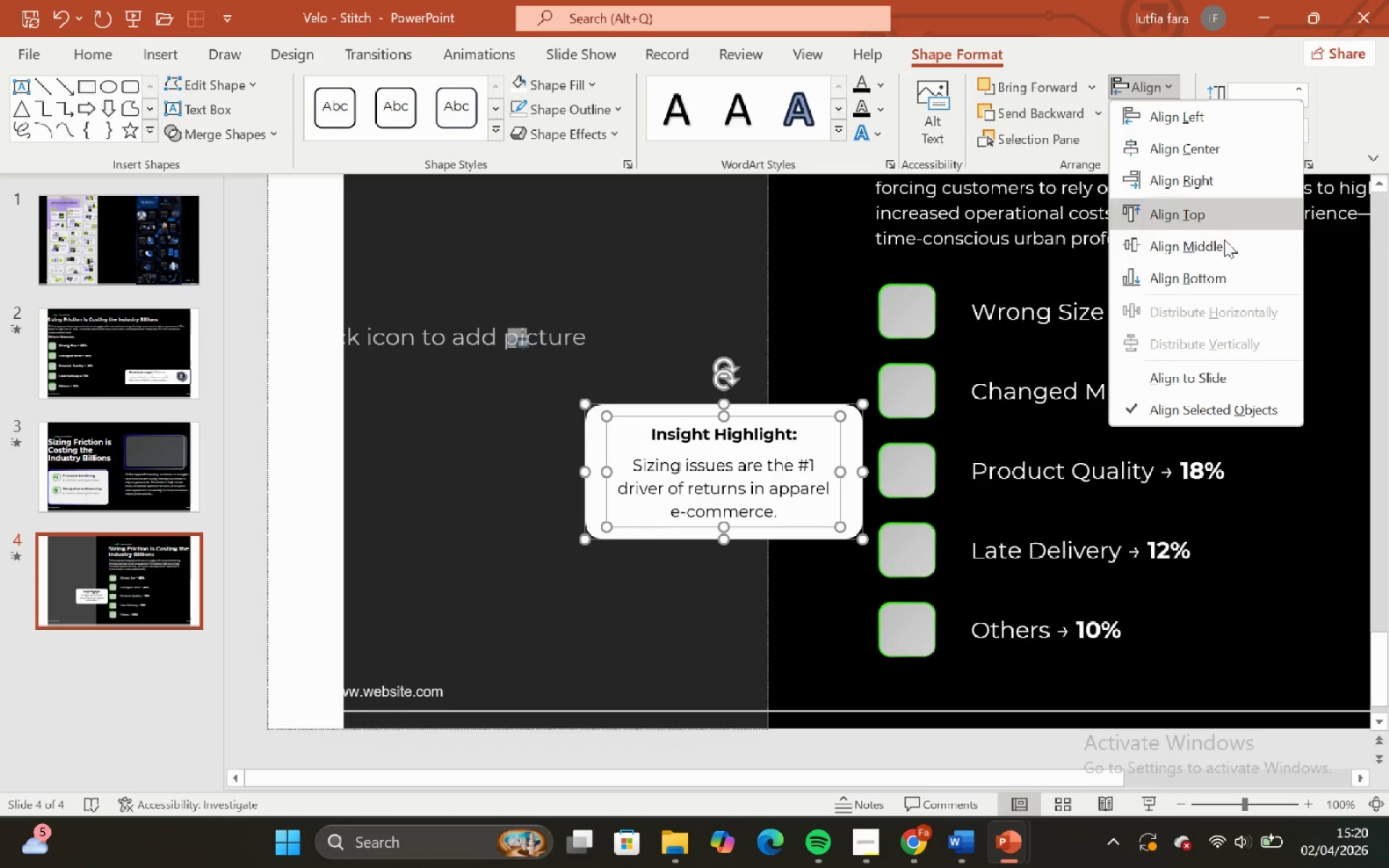 
left_click([1225, 242])
 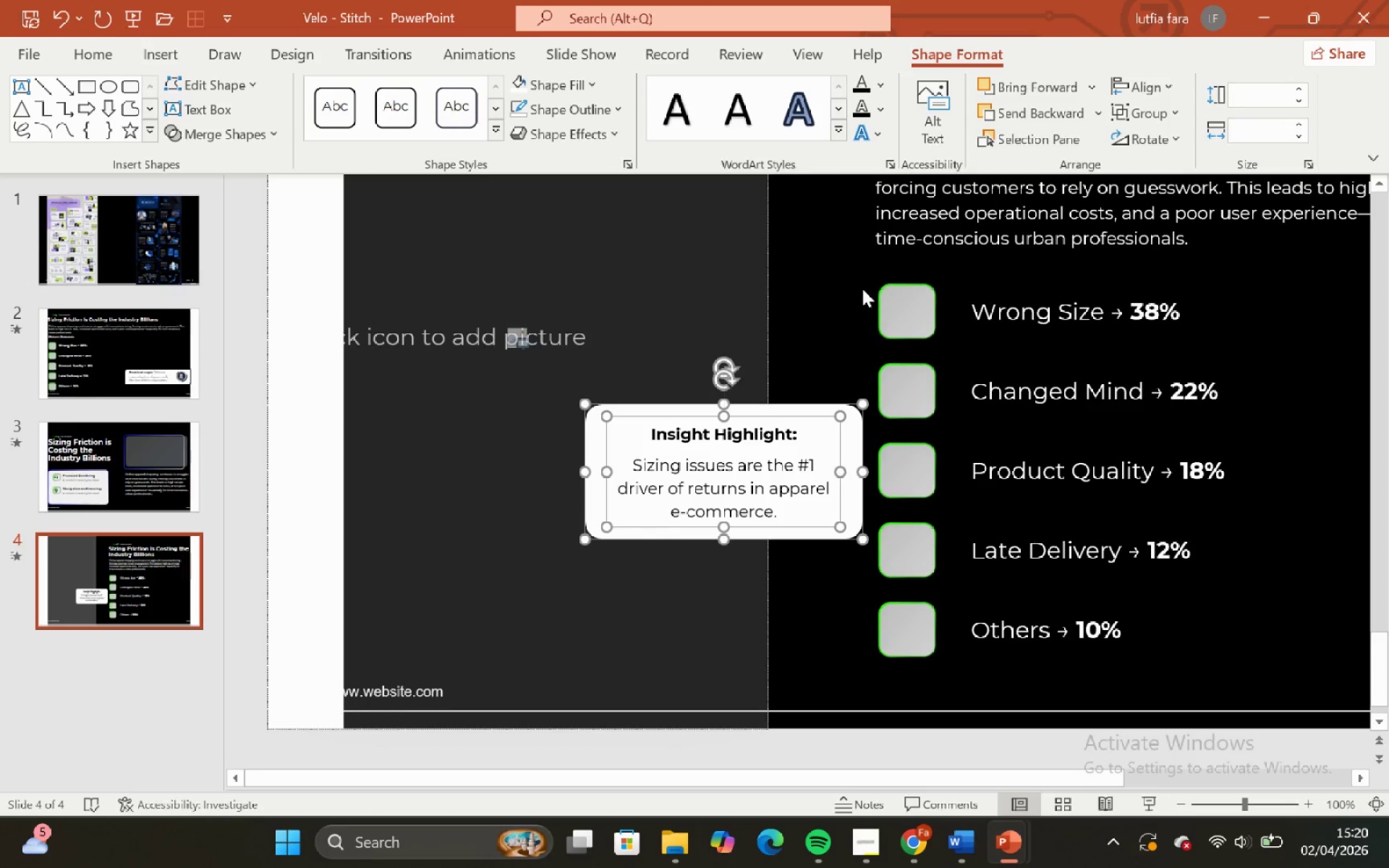 
left_click([833, 297])
 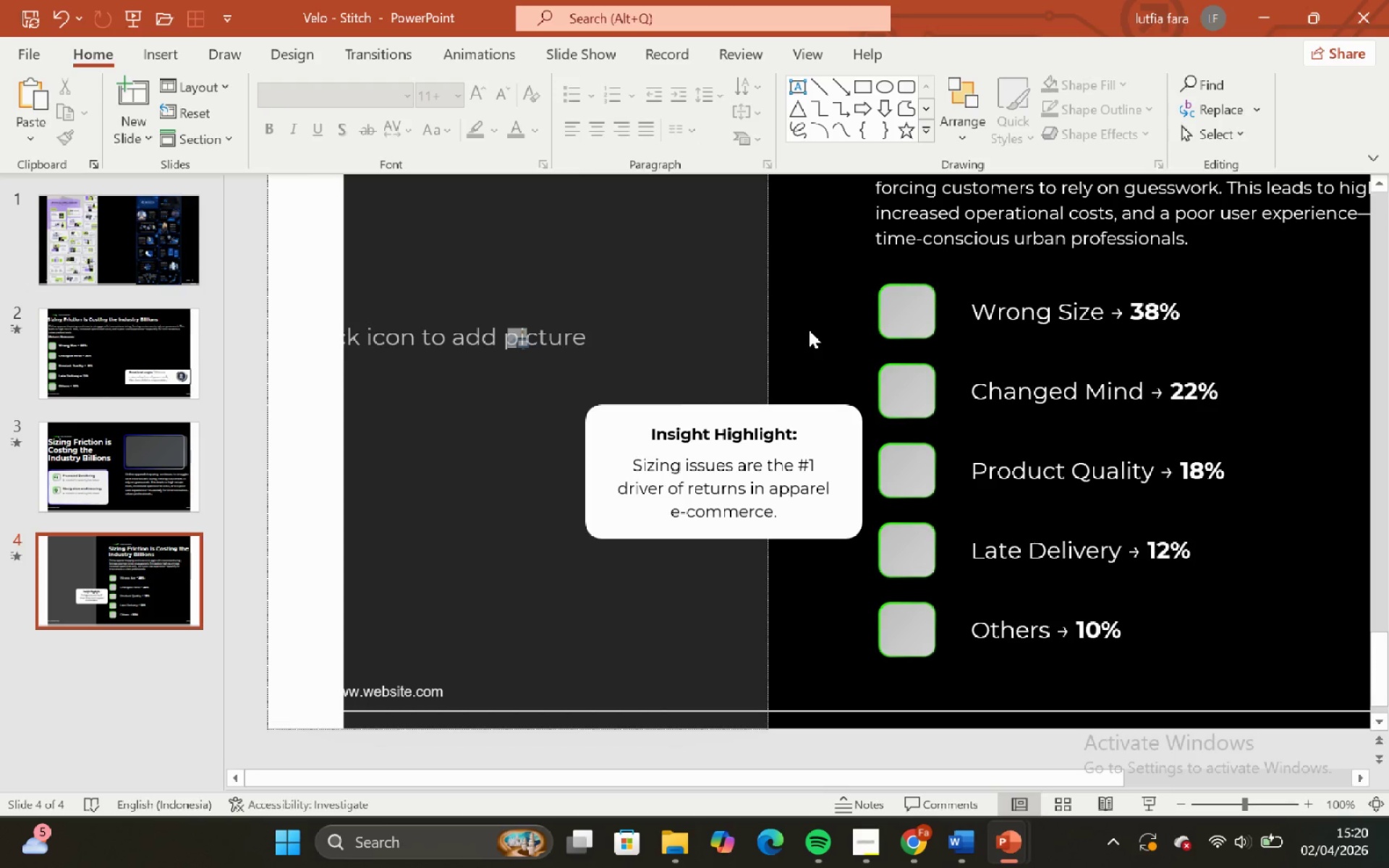 
hold_key(key=ShiftLeft, duration=0.64)
hold_key(key=ControlLeft, duration=0.61)
scroll: coordinate [809, 330], scroll_direction: down, amount: 2.0
 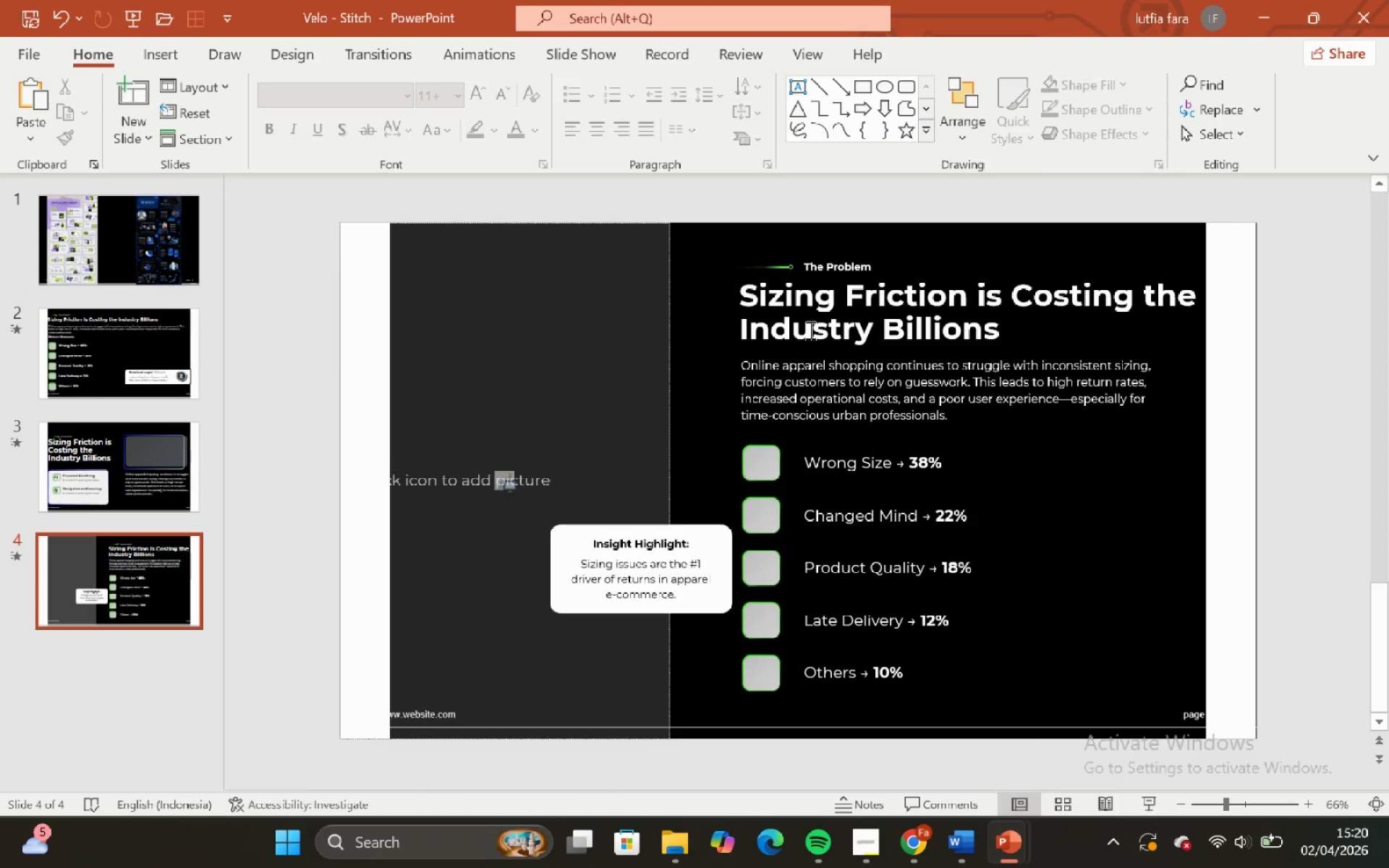 
hold_key(key=ShiftLeft, duration=0.89)
hold_key(key=ControlLeft, duration=0.84)
scroll: coordinate [809, 330], scroll_direction: up, amount: 1.0
 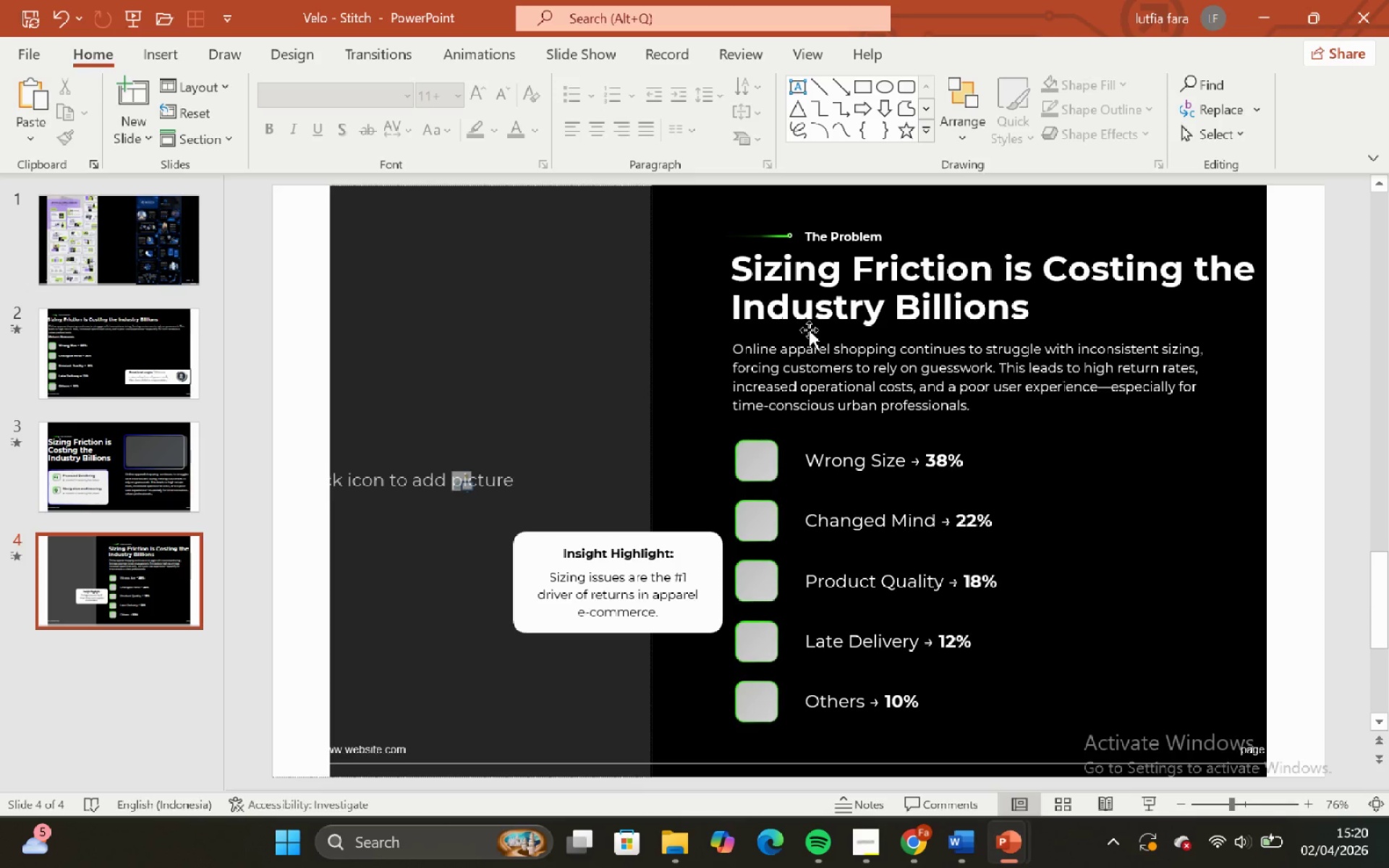 
hold_key(key=ShiftLeft, duration=0.75)
hold_key(key=ControlLeft, duration=0.7)
scroll: coordinate [809, 330], scroll_direction: down, amount: 1.0
 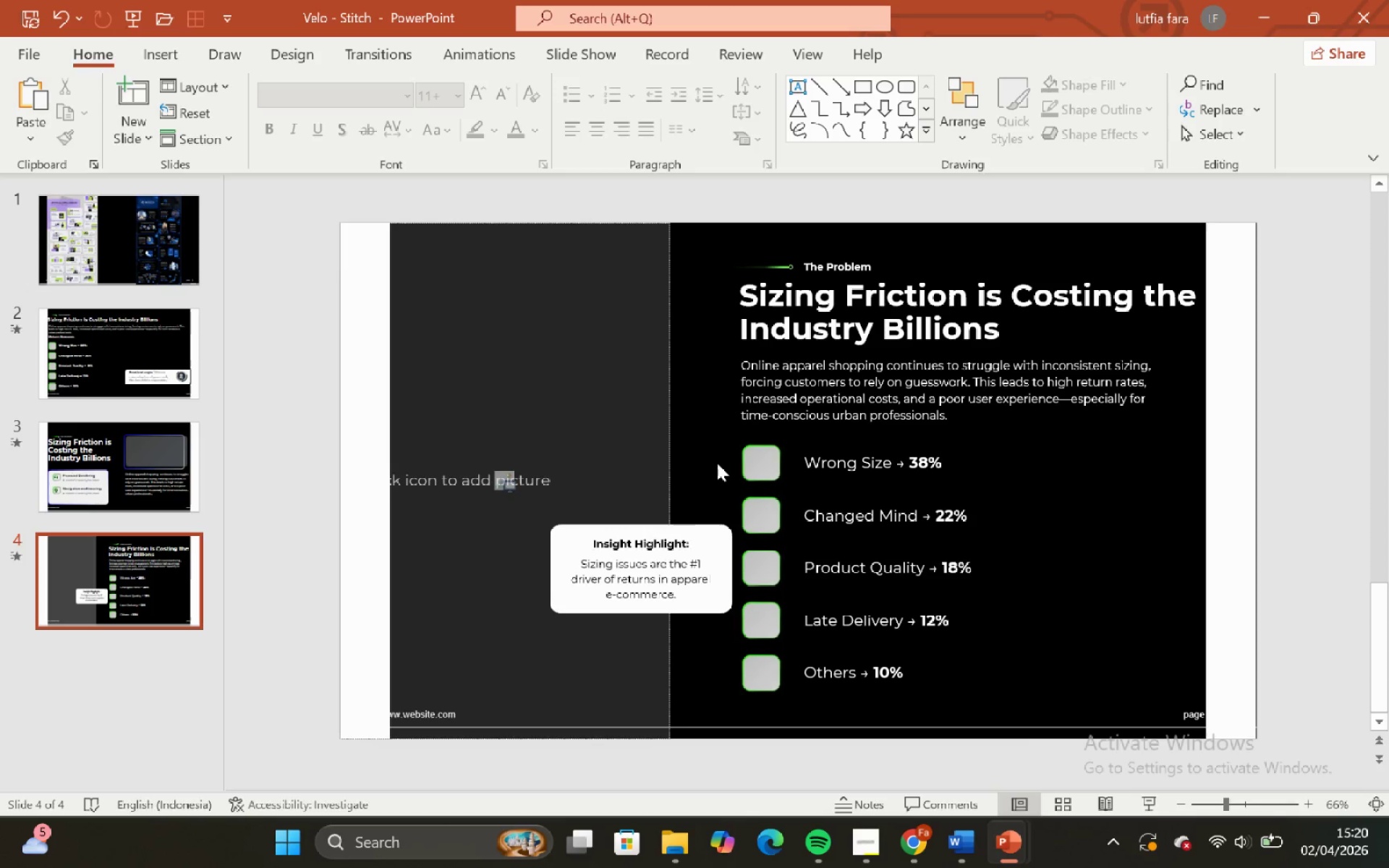 
hold_key(key=ControlLeft, duration=0.69)
hold_key(key=ShiftLeft, duration=0.69)
scroll: coordinate [716, 472], scroll_direction: up, amount: 3.0
 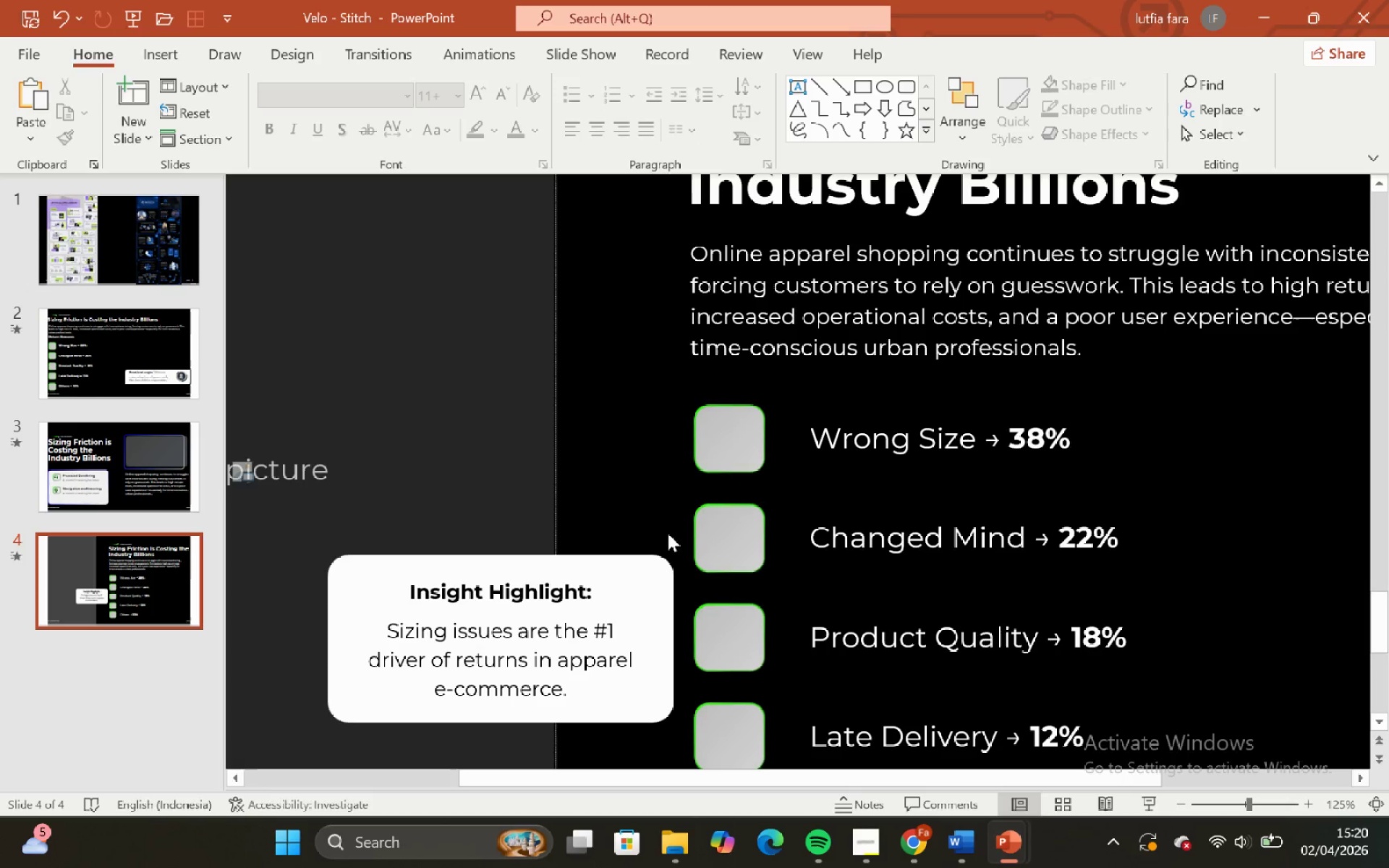 
scroll: coordinate [973, 846], scroll_direction: none, amount: 0.0
 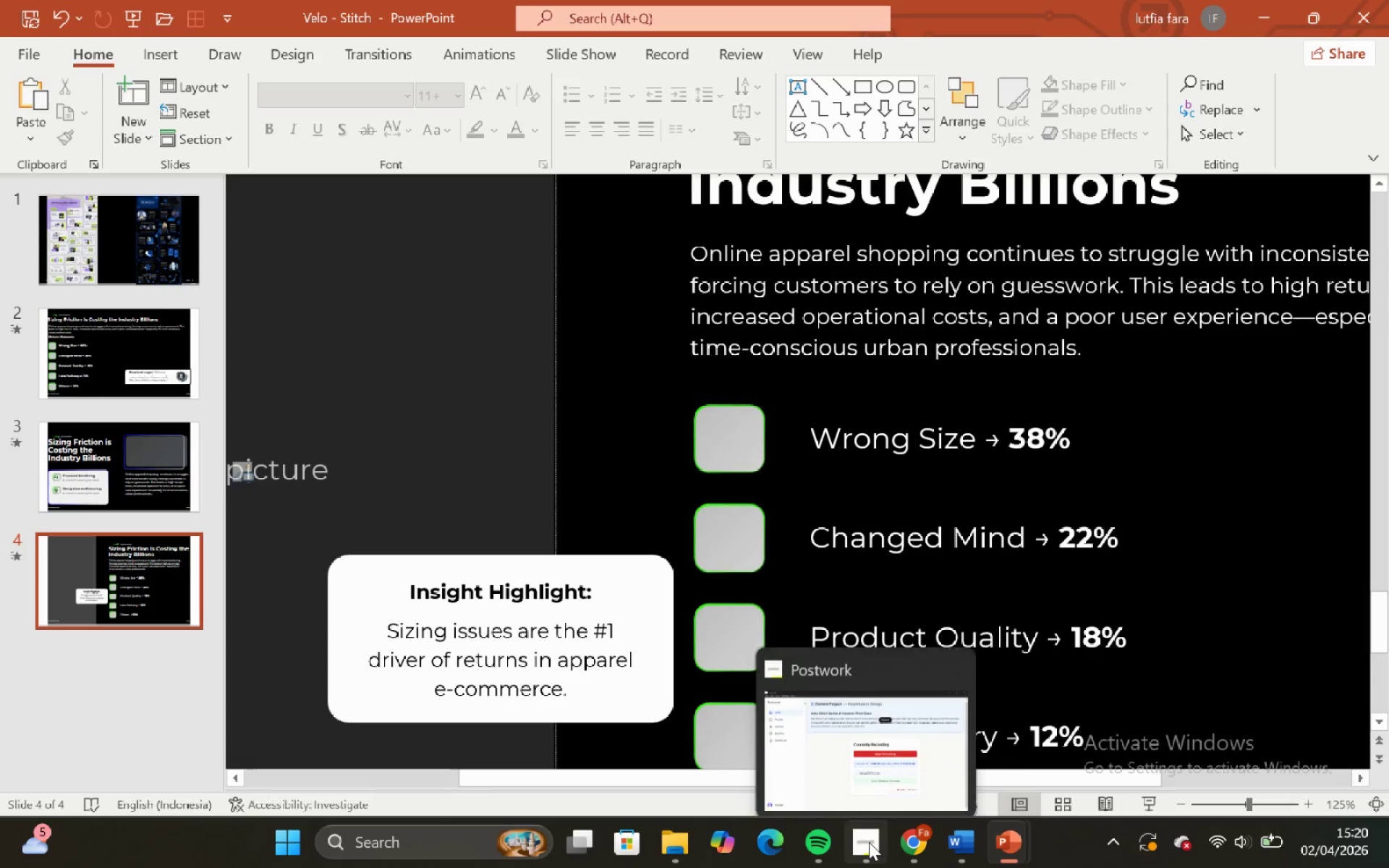 
left_click([869, 842])
 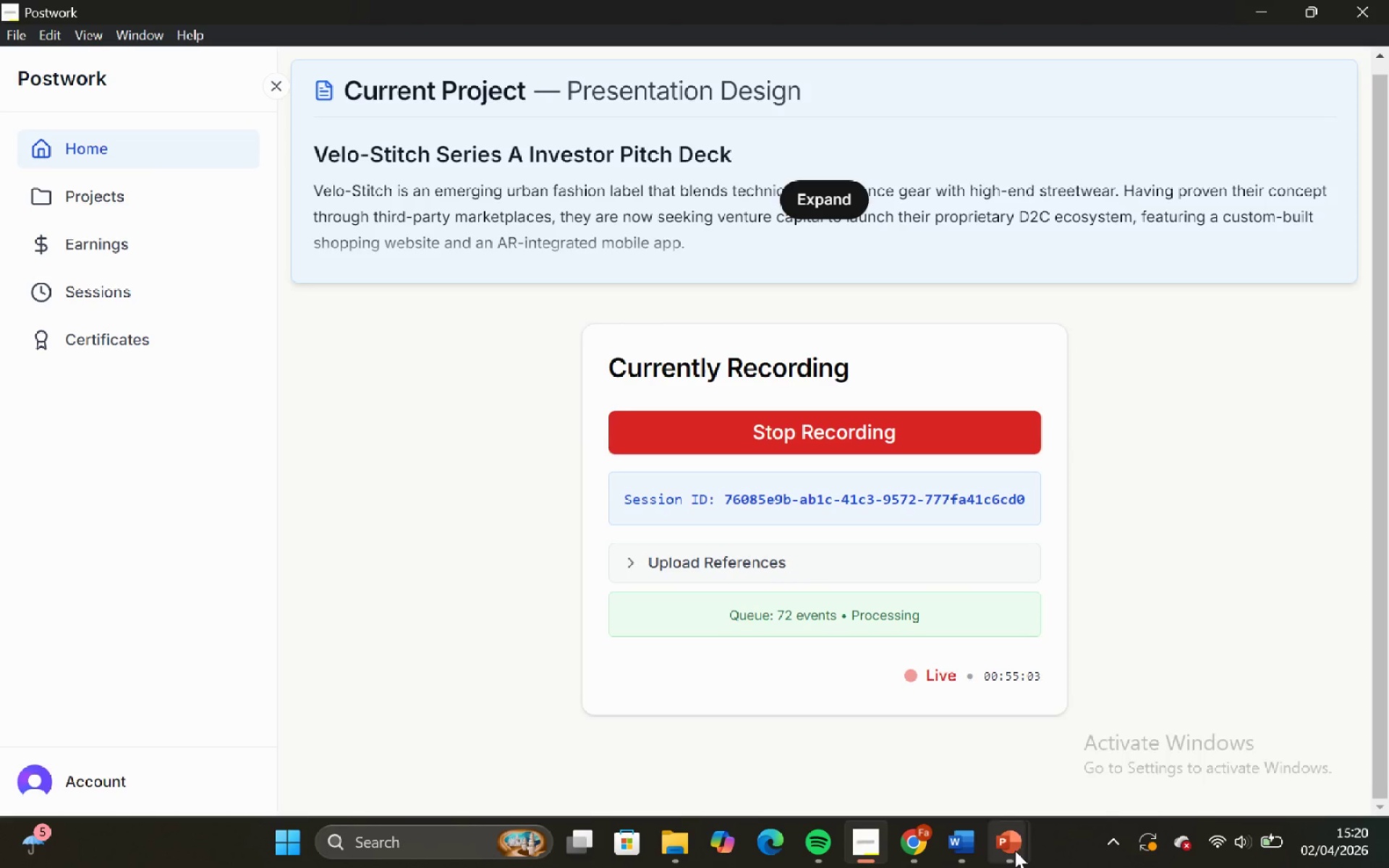 
left_click([1045, 747])
 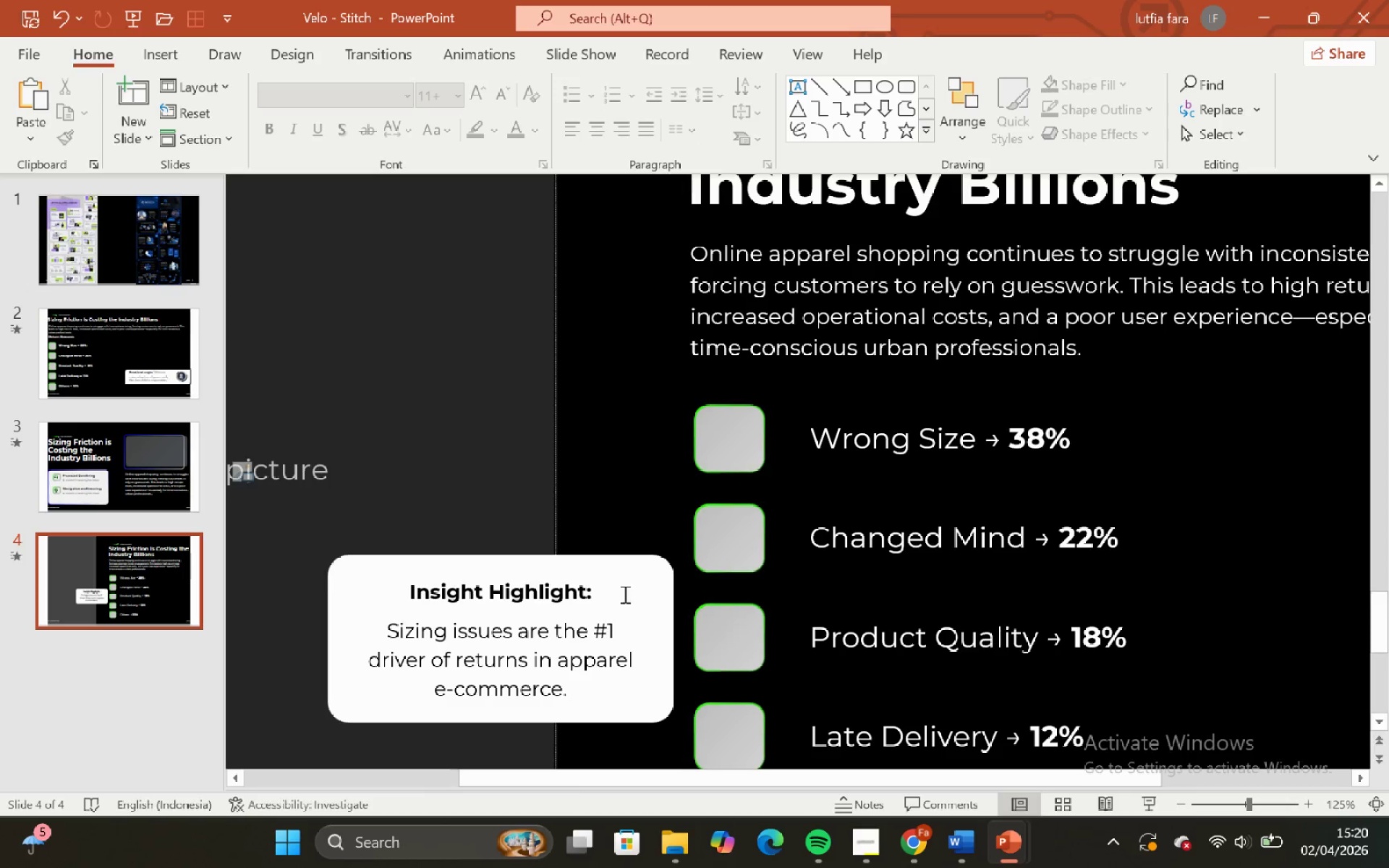 
key(Control+ControlLeft)
 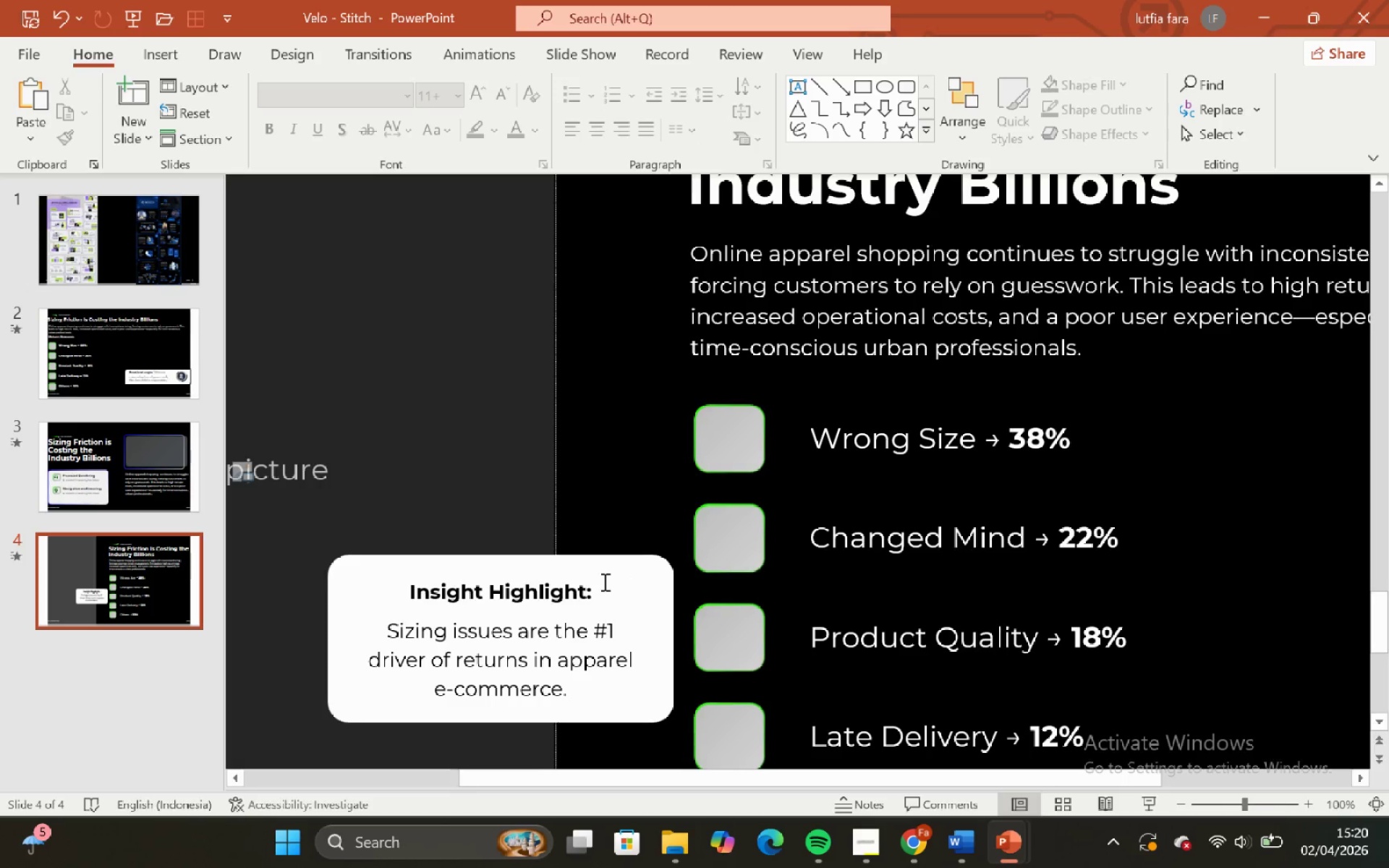 
scroll: coordinate [607, 581], scroll_direction: down, amount: 1.0
 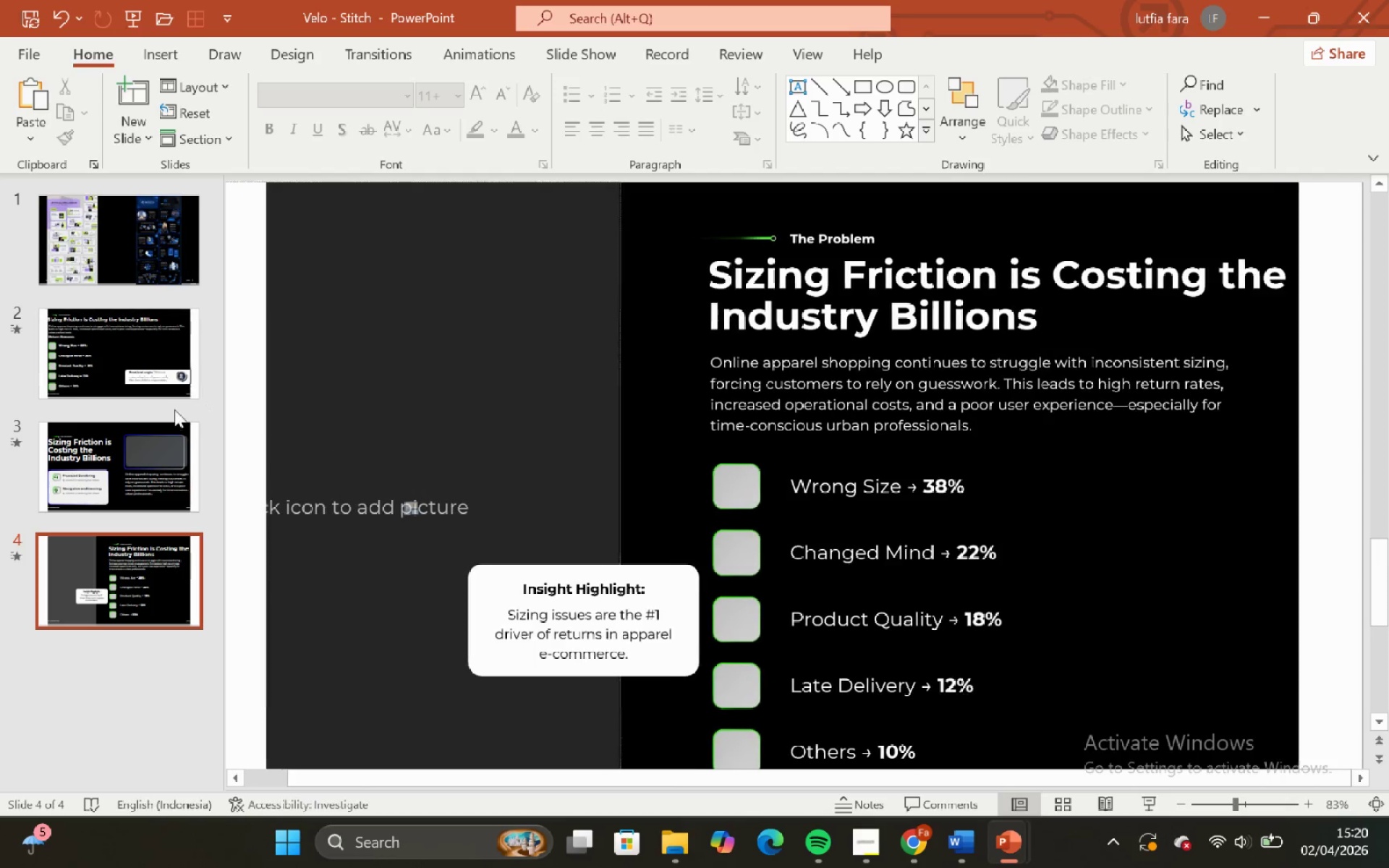 
left_click([169, 459])
 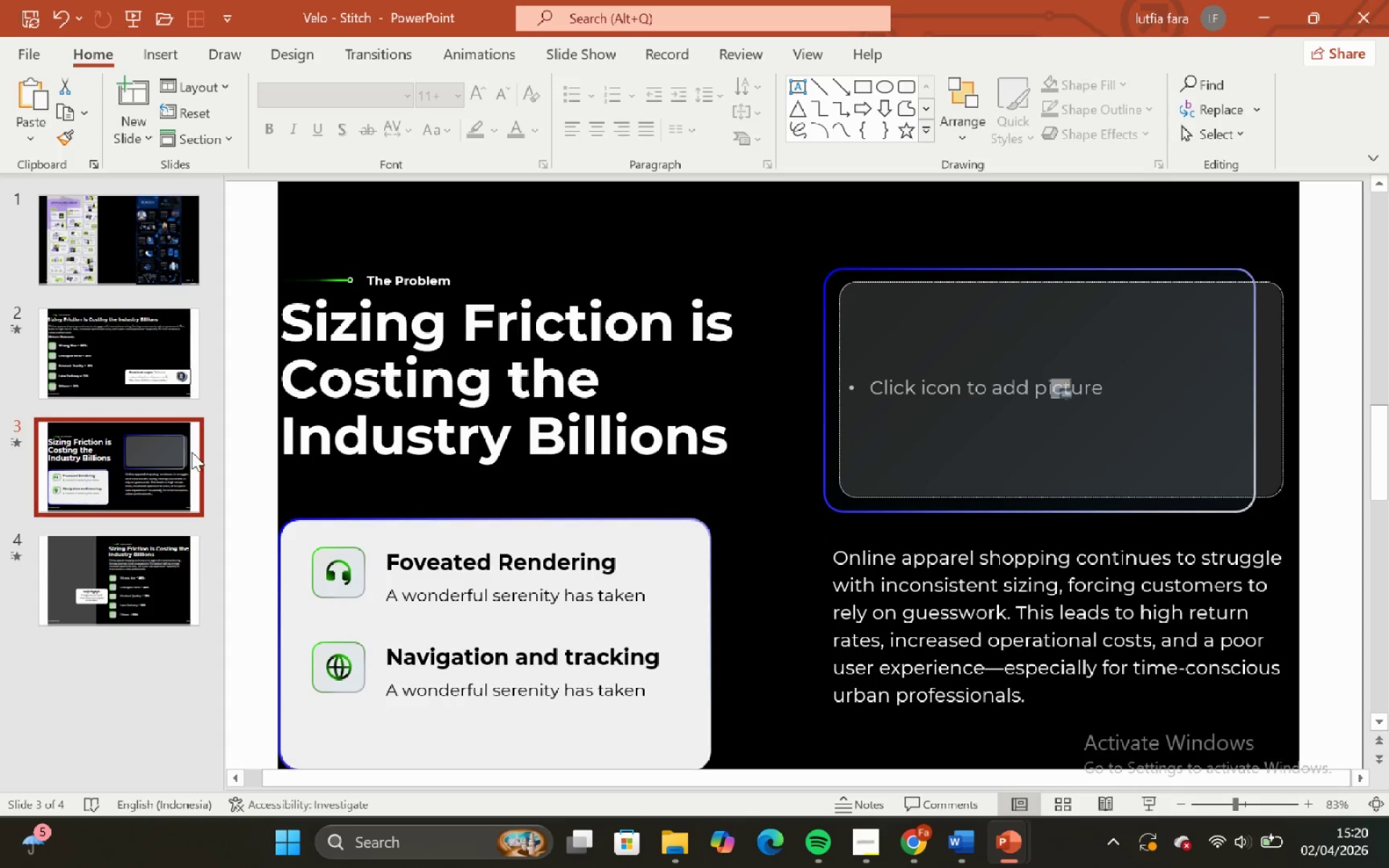 
key(Backslash)
 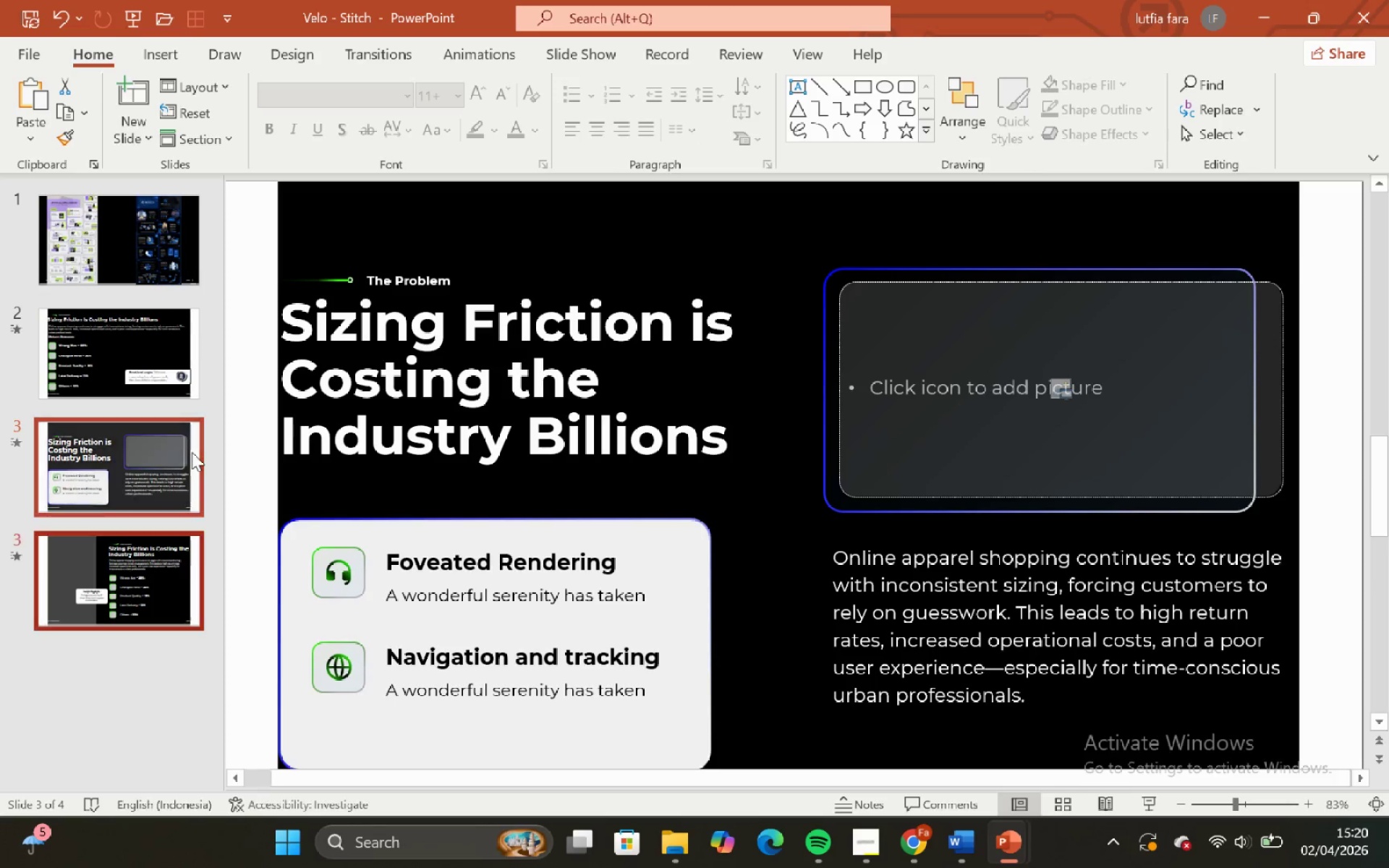 
key(Backspace)
 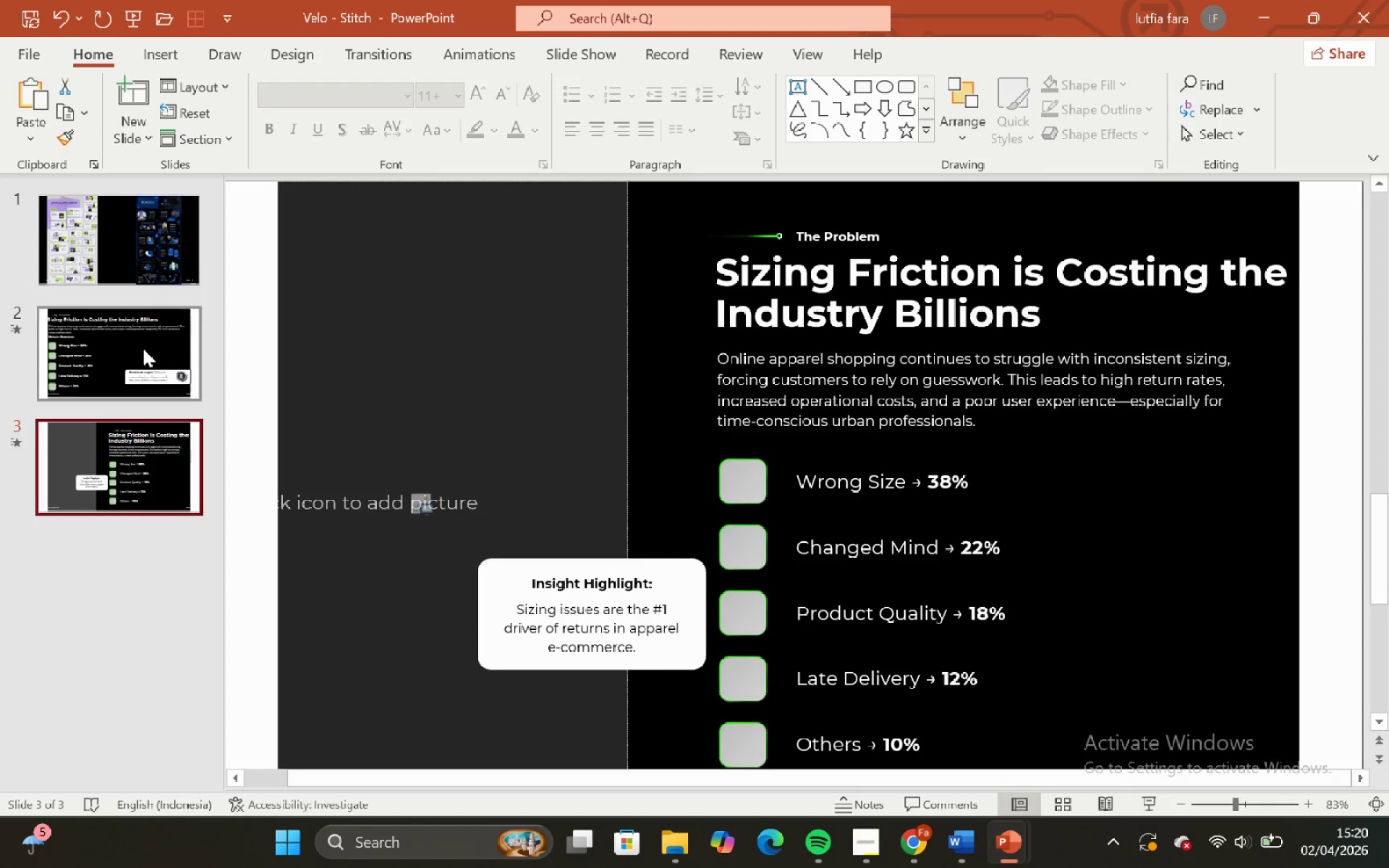 
left_click([143, 345])
 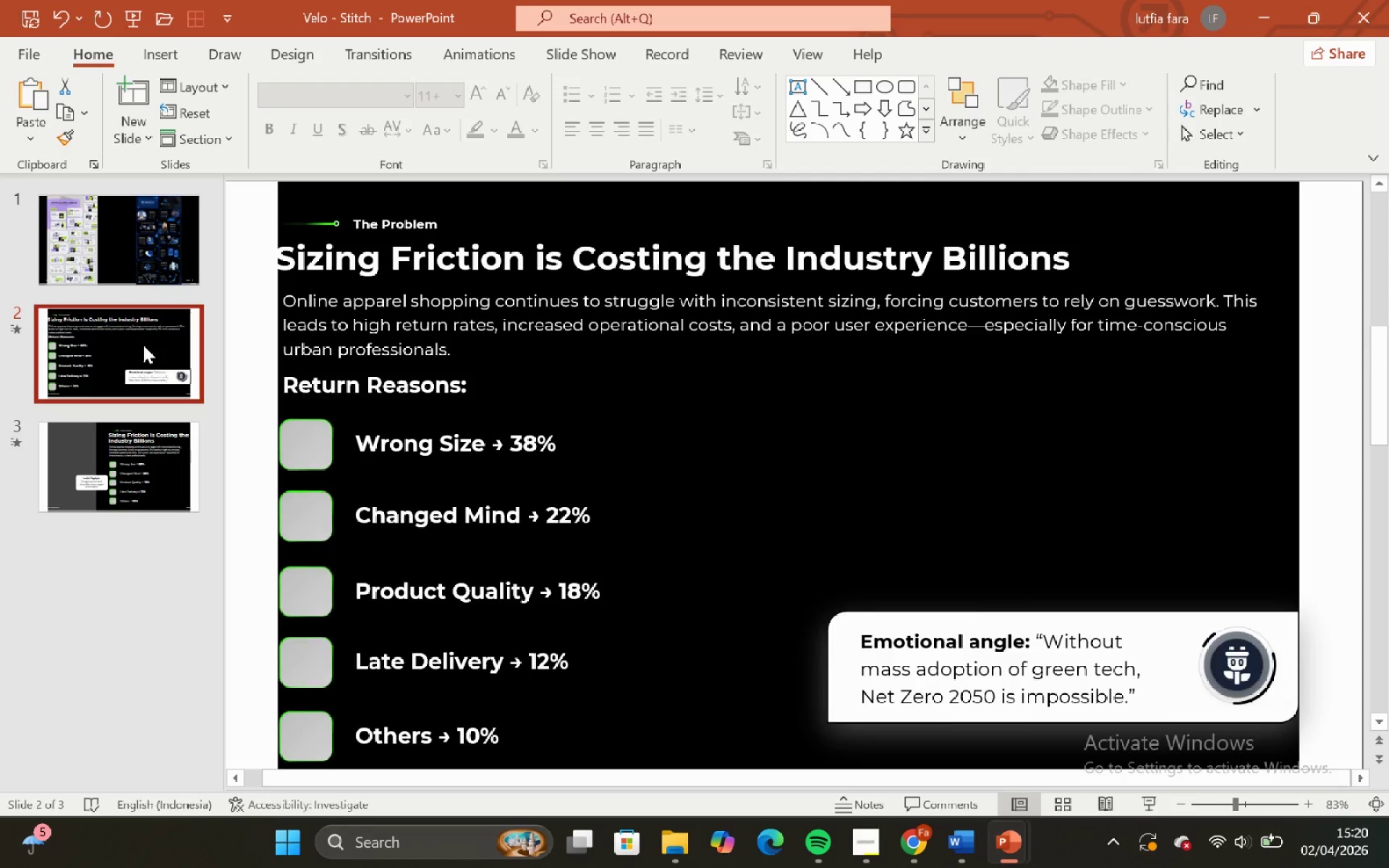 
key(Backspace)
 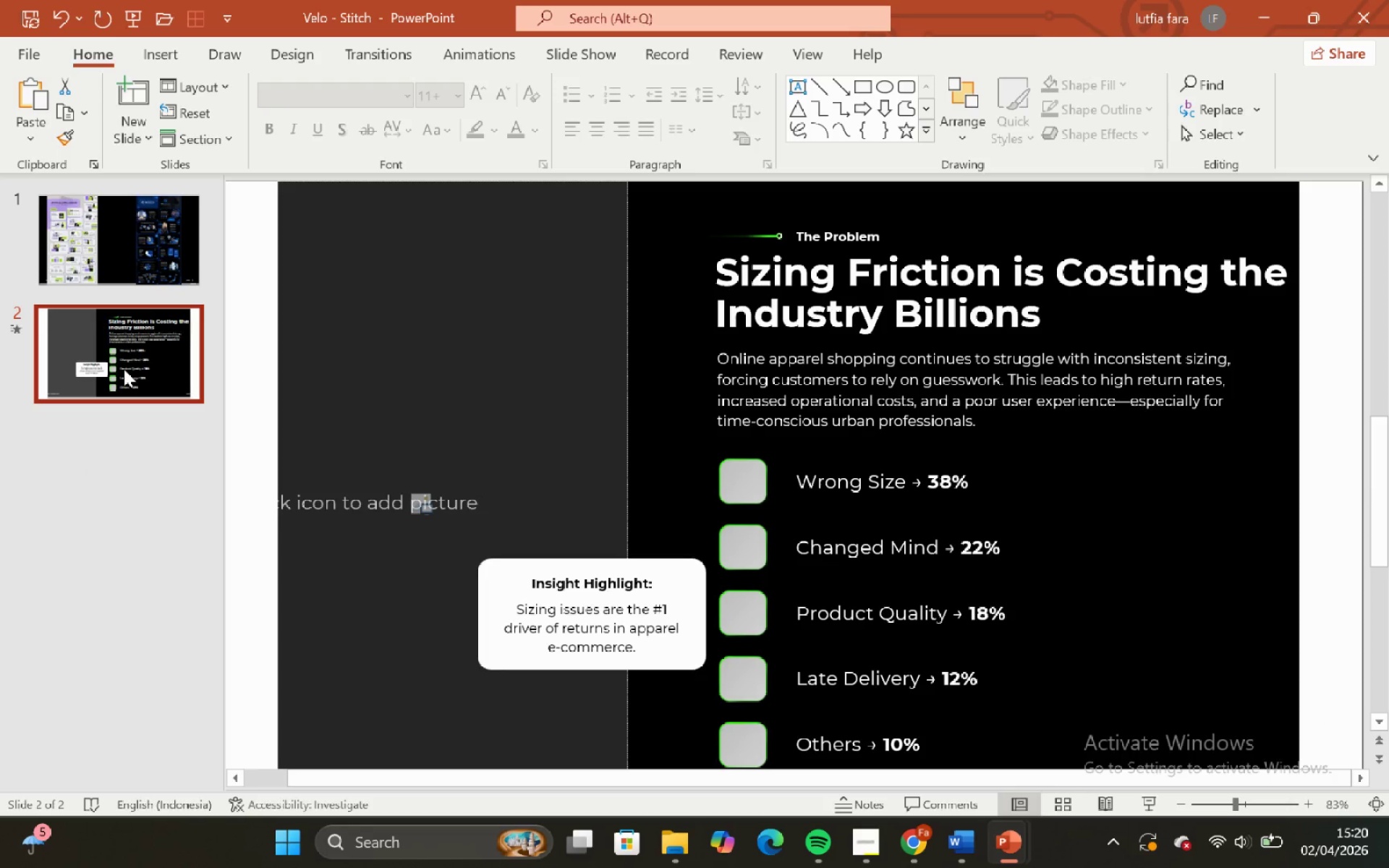 
key(Control+Z)
 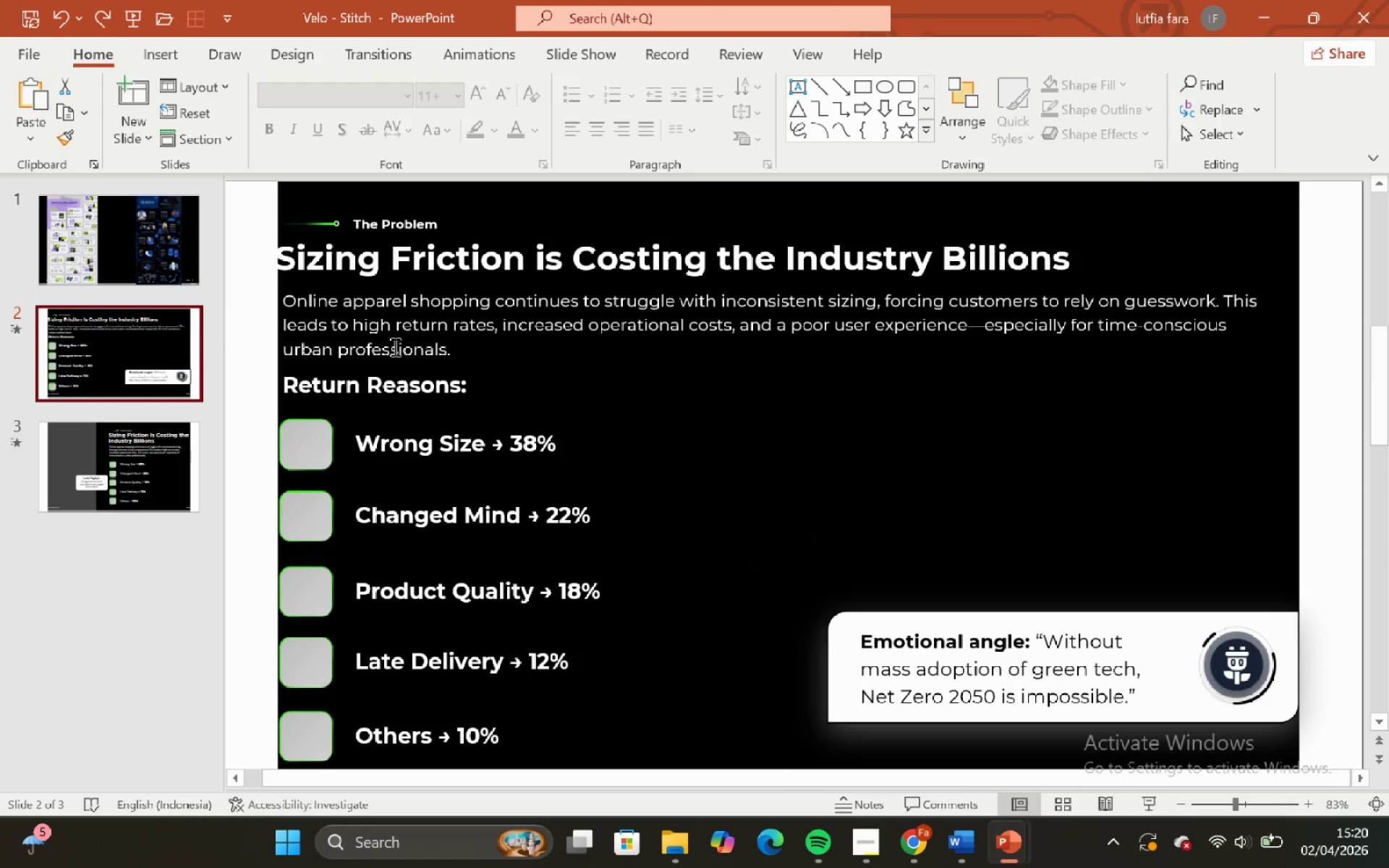 
hold_key(key=ControlLeft, duration=0.92)
 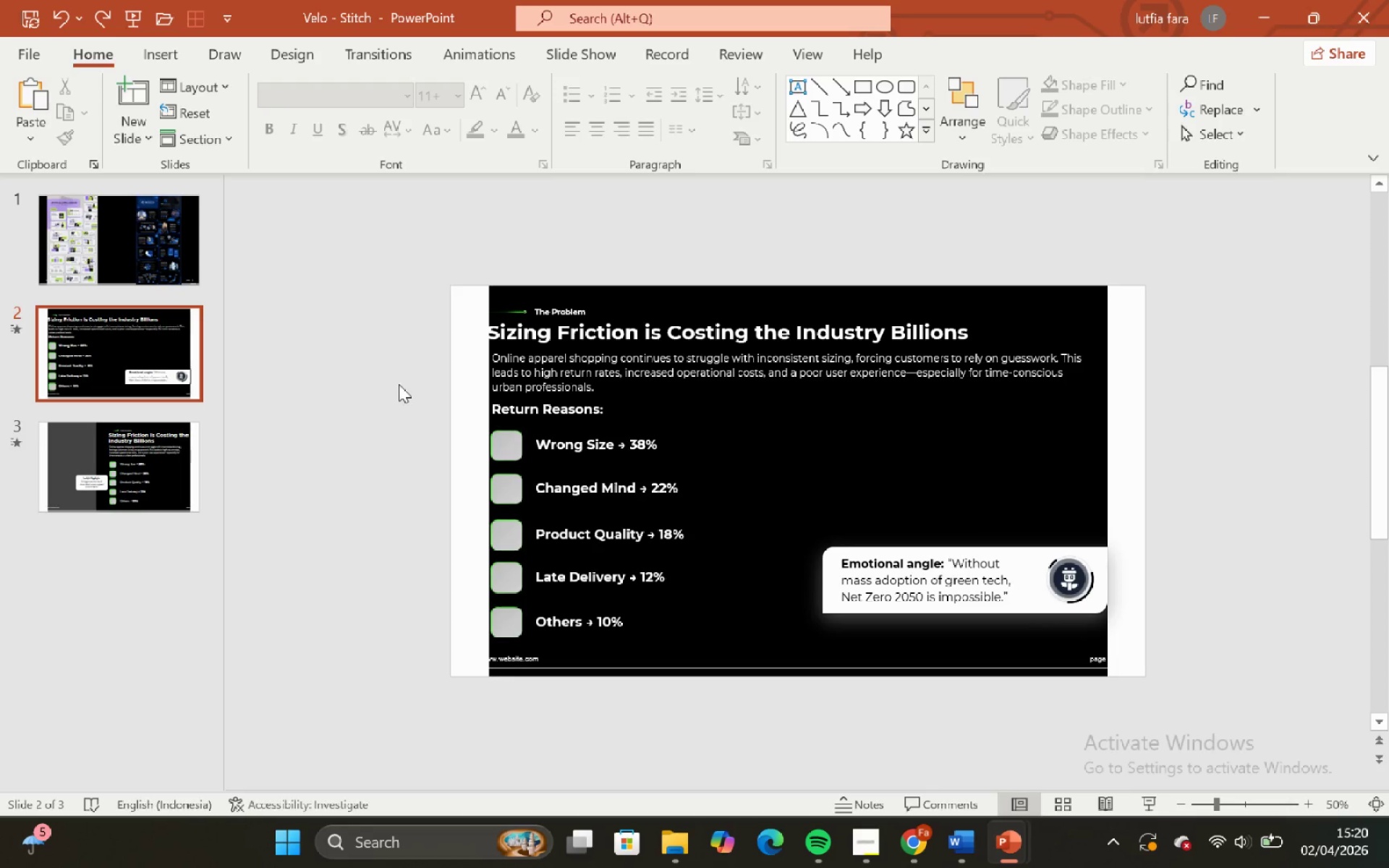 
hold_key(key=ShiftLeft, duration=0.56)
 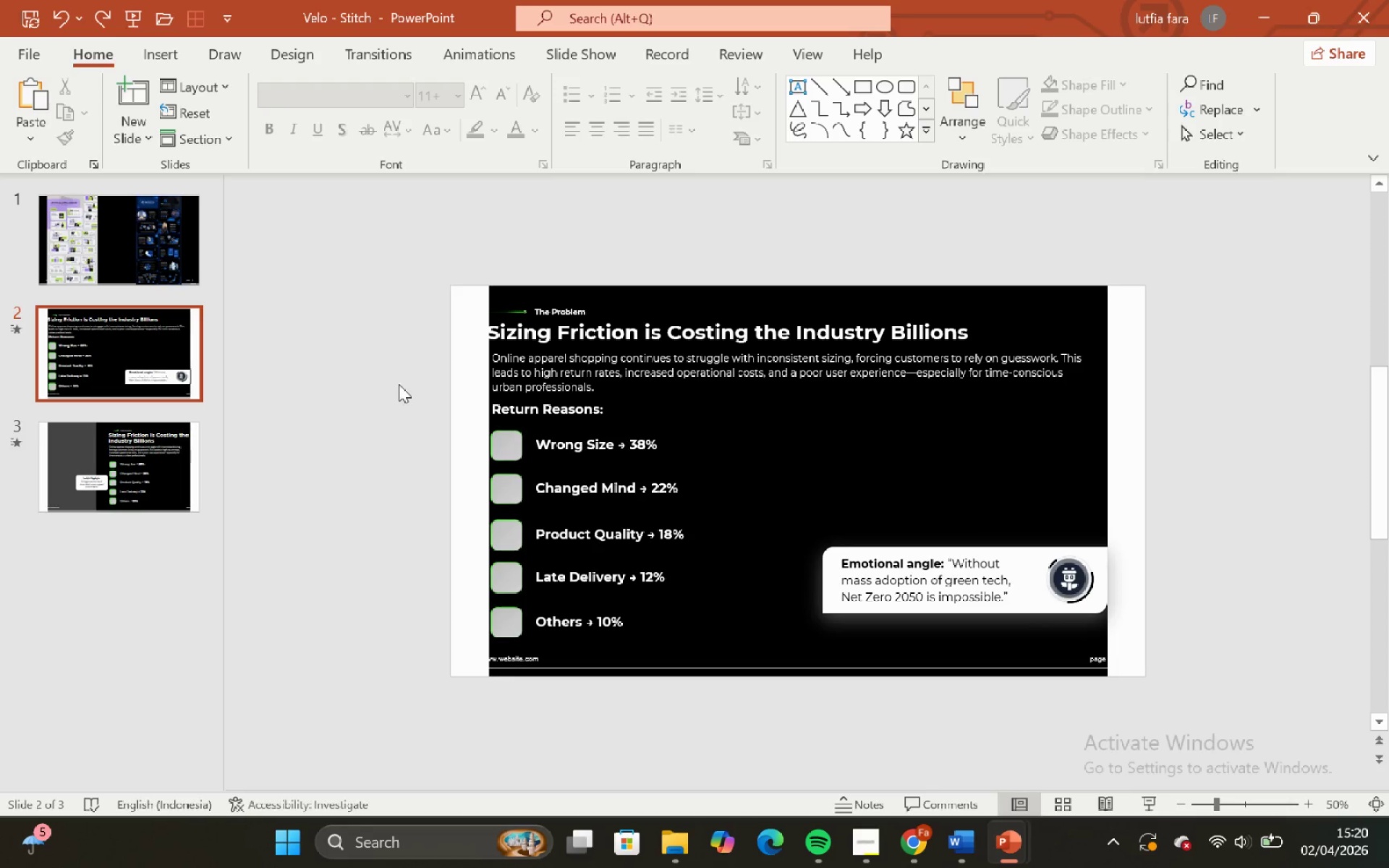 
hold_key(key=ShiftLeft, duration=4.67)
 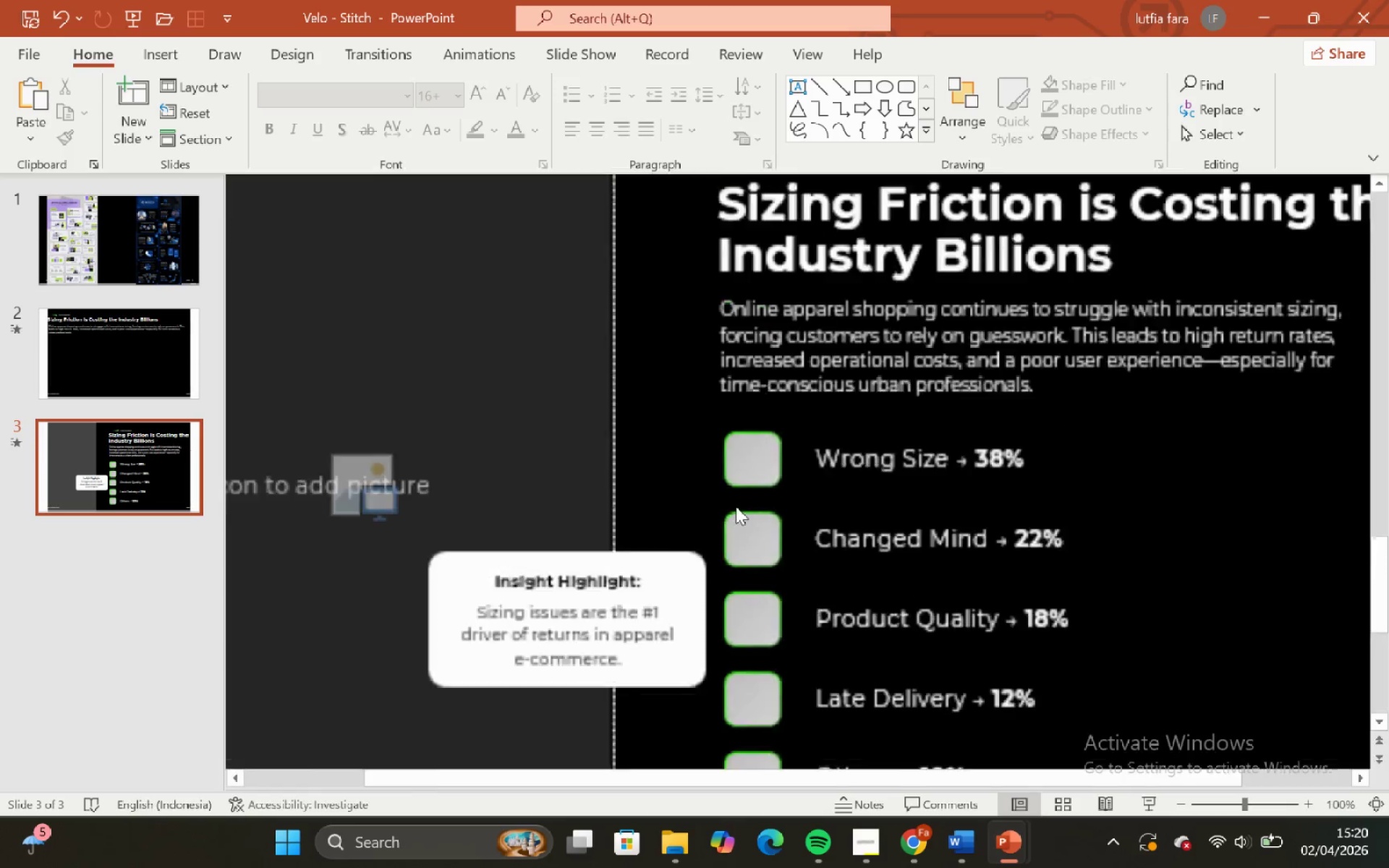 
scroll: coordinate [488, 367], scroll_direction: down, amount: 3.0
 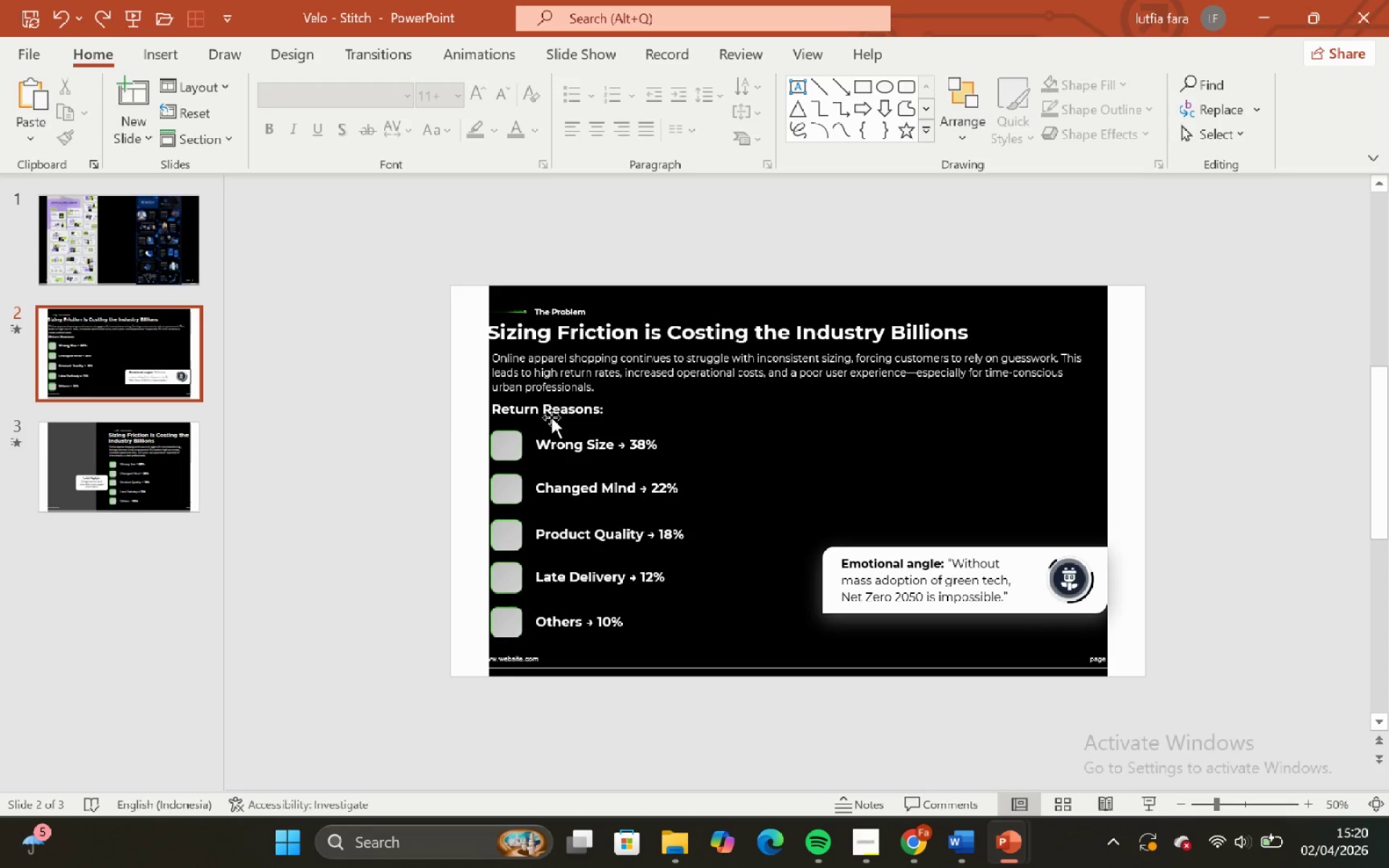 
left_click_drag(start_coordinate=[395, 385], to_coordinate=[1236, 698])
 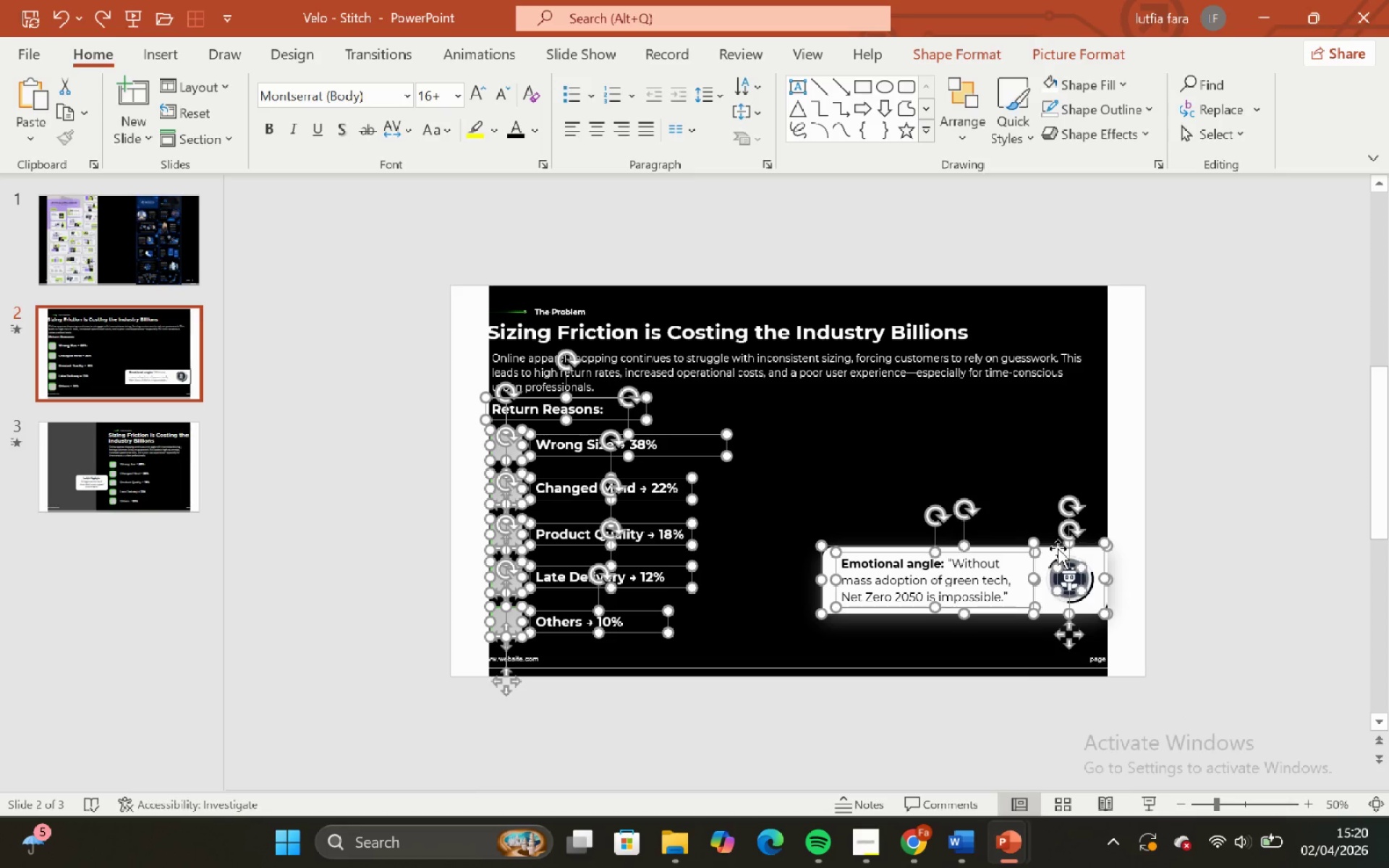 
key(Backspace)
 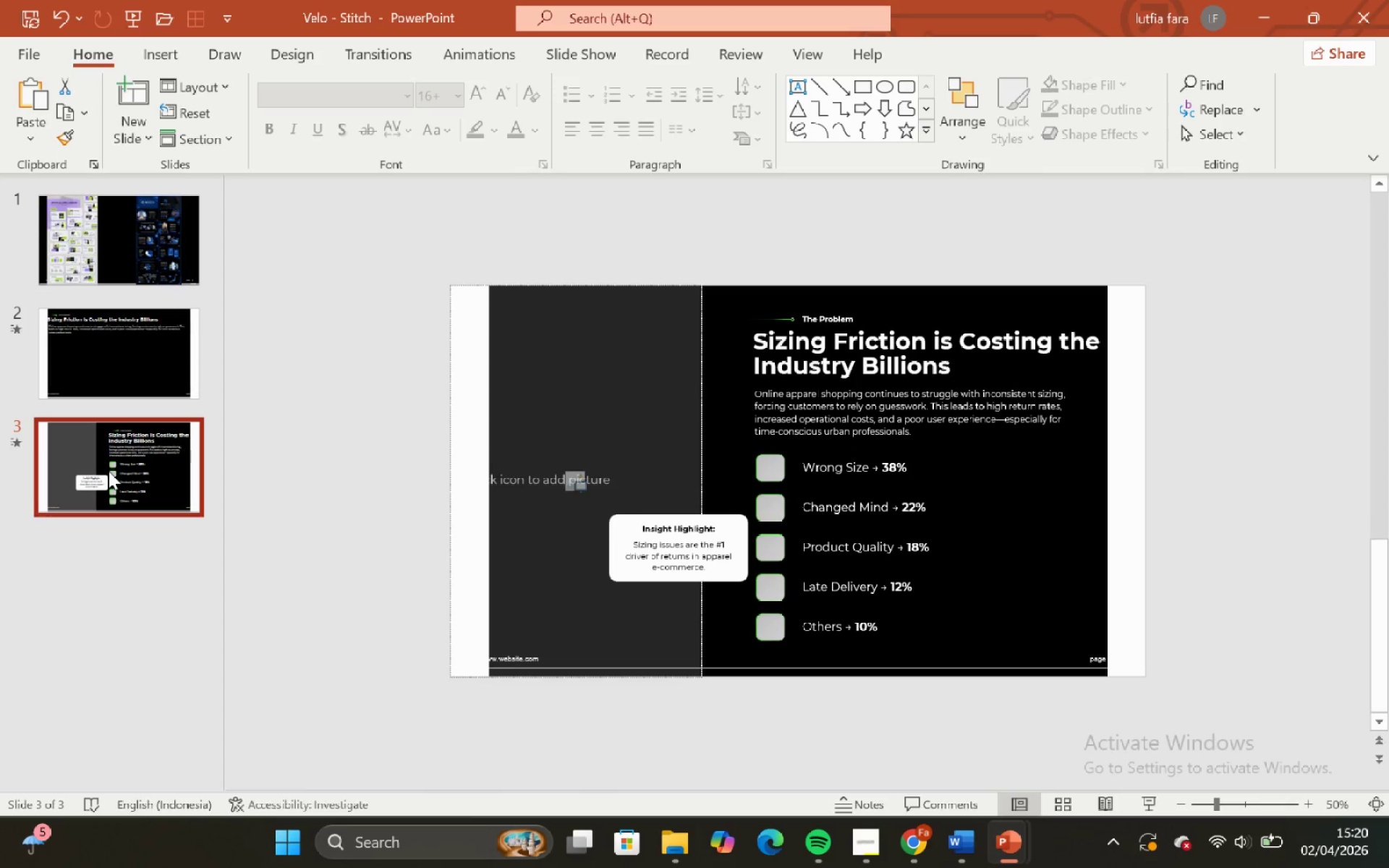 
hold_key(key=ControlLeft, duration=1.81)
hold_key(key=ShiftLeft, duration=1.5)
scroll: coordinate [736, 506], scroll_direction: up, amount: 4.0
 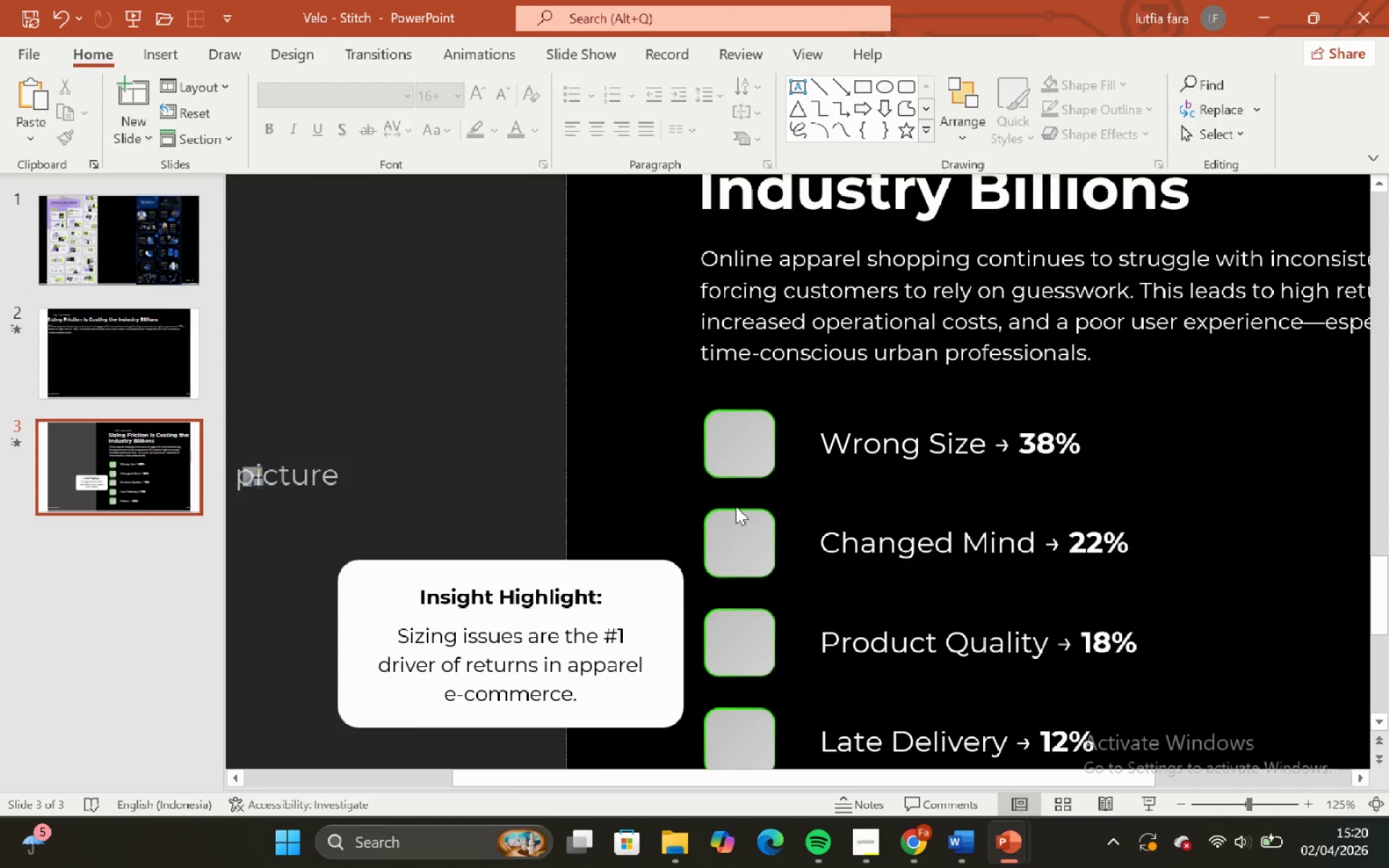 
key(Control+Shift+ShiftLeft)
 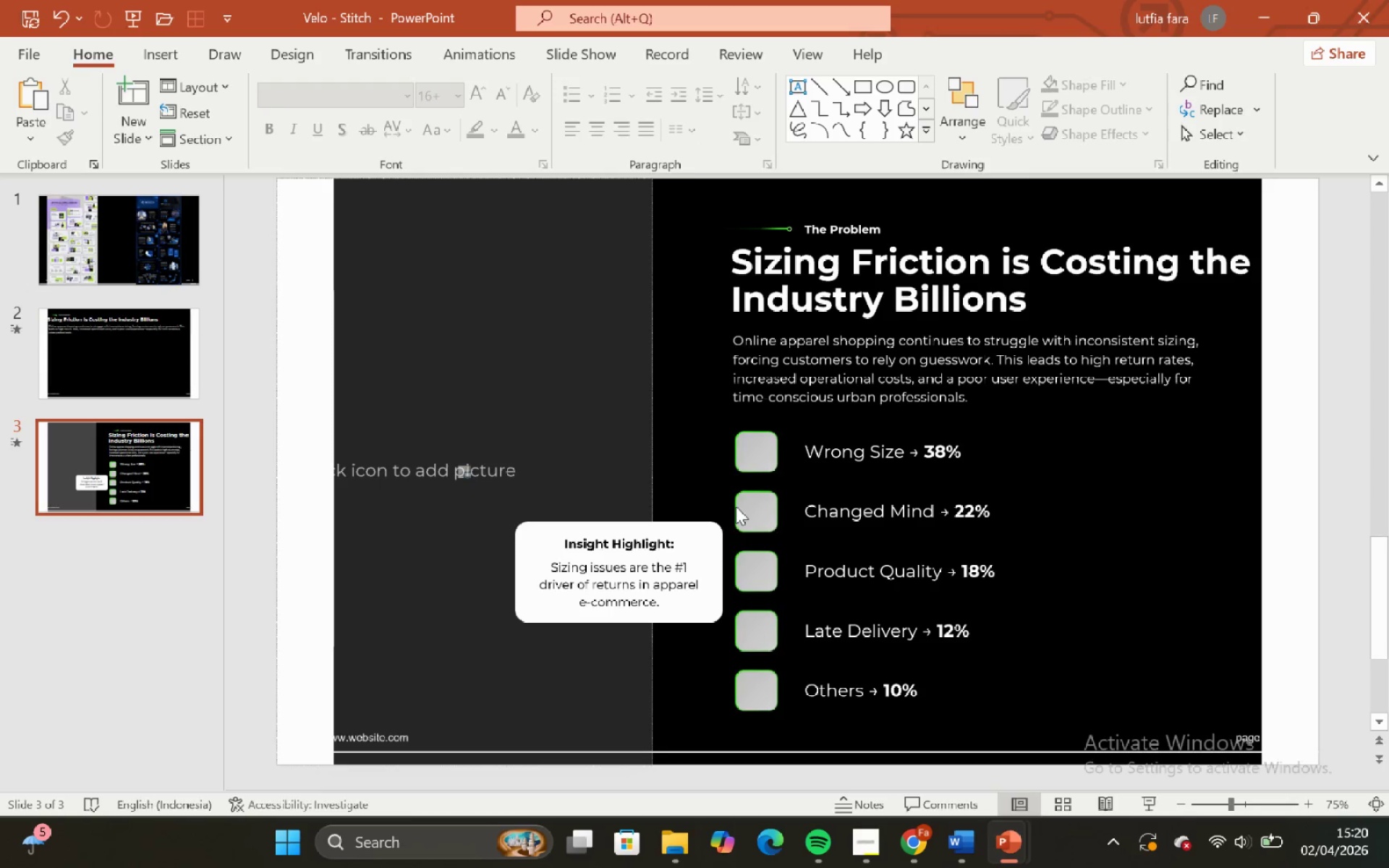 
key(Control+Shift+ShiftLeft)
 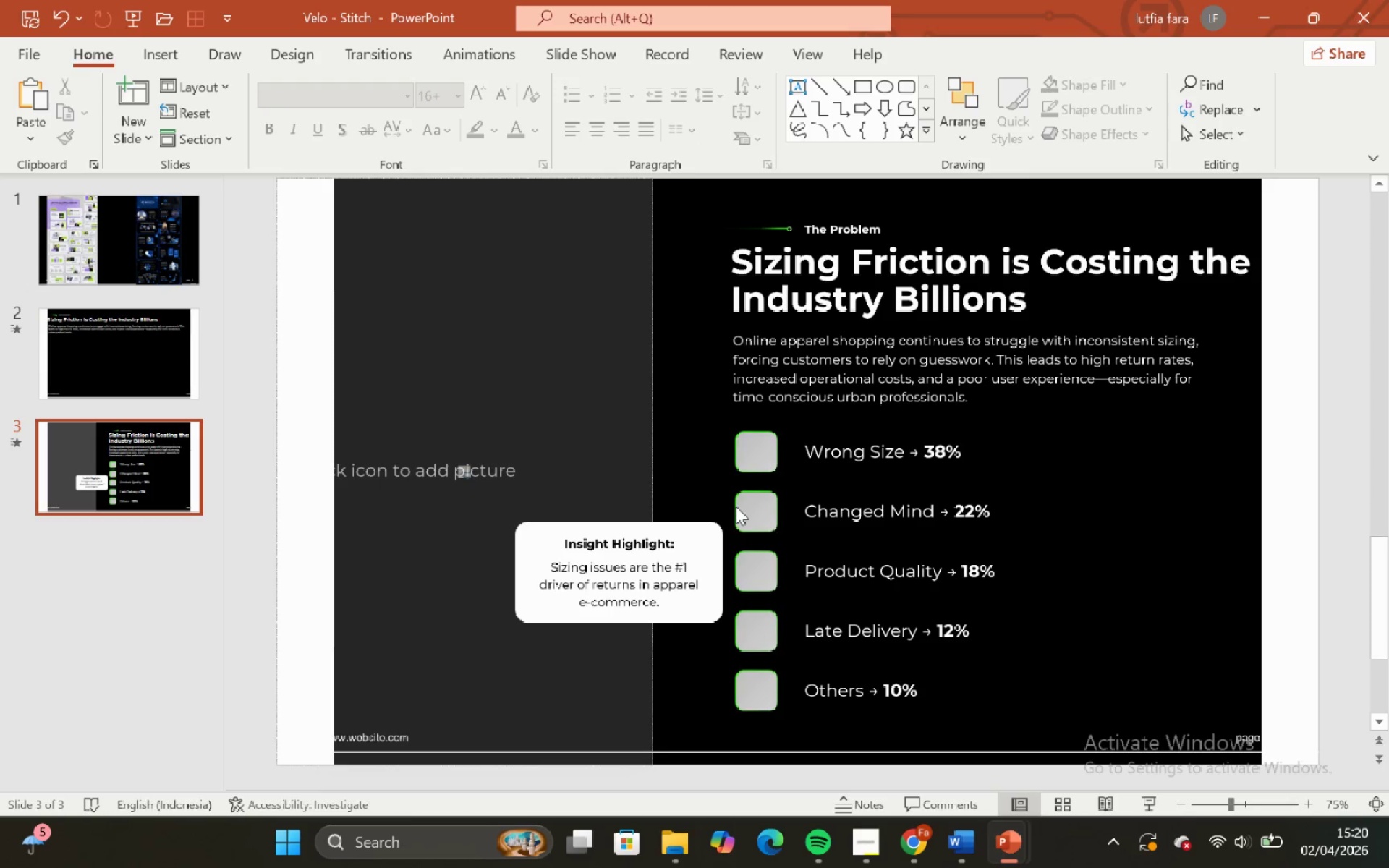 
key(Control+Shift+ShiftLeft)
 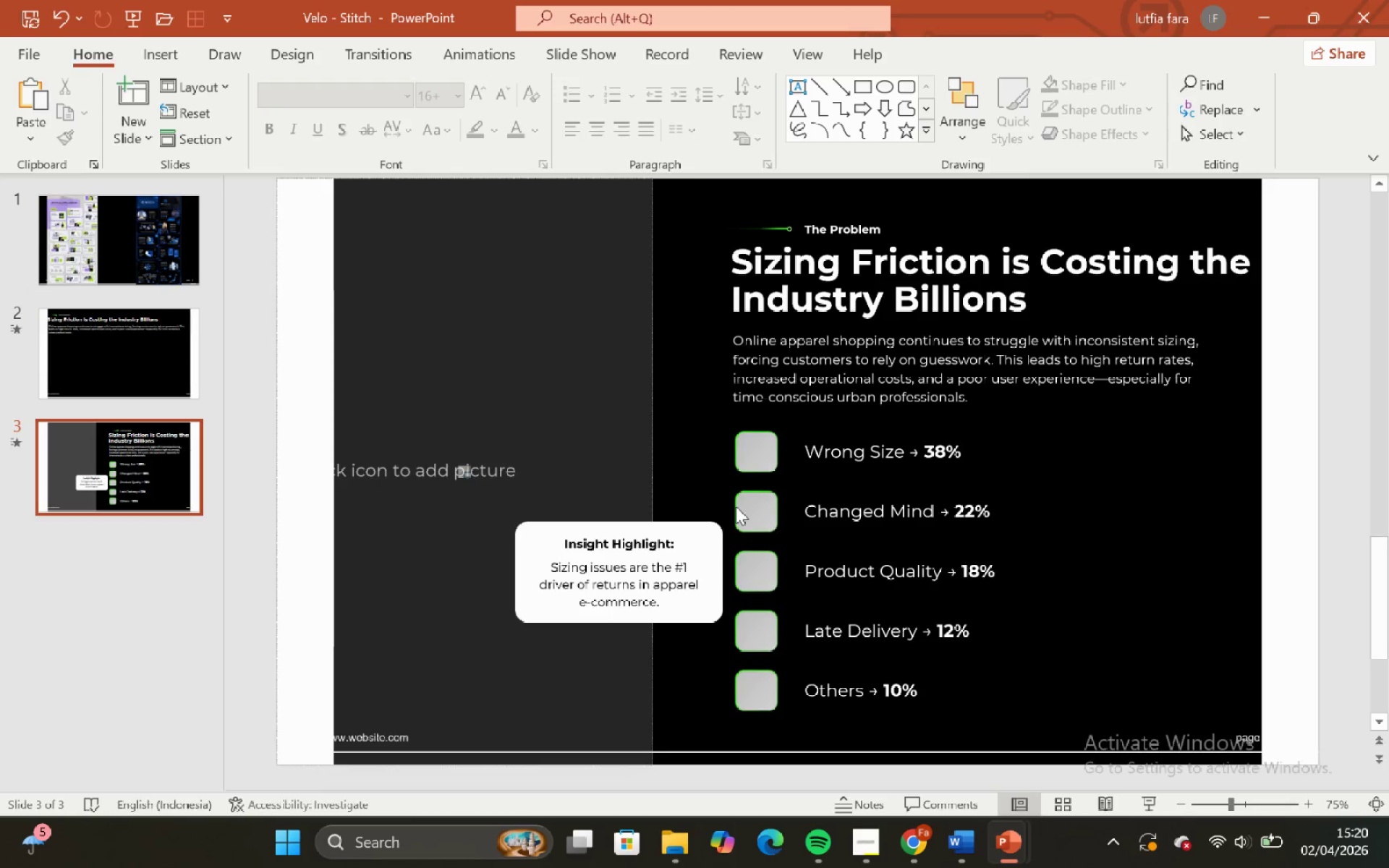 
key(Control+Shift+ShiftLeft)
 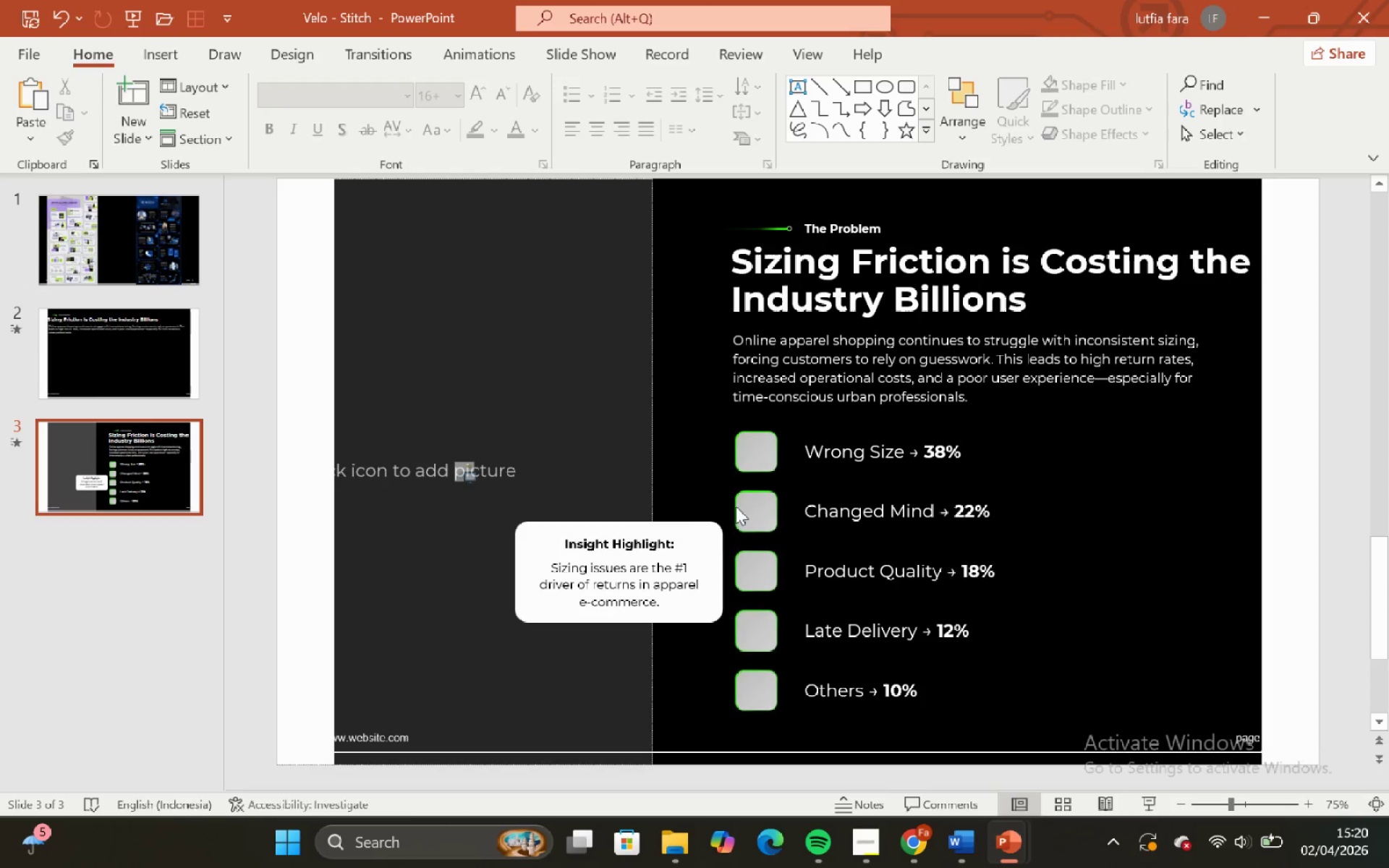 
key(Control+Shift+ShiftLeft)
 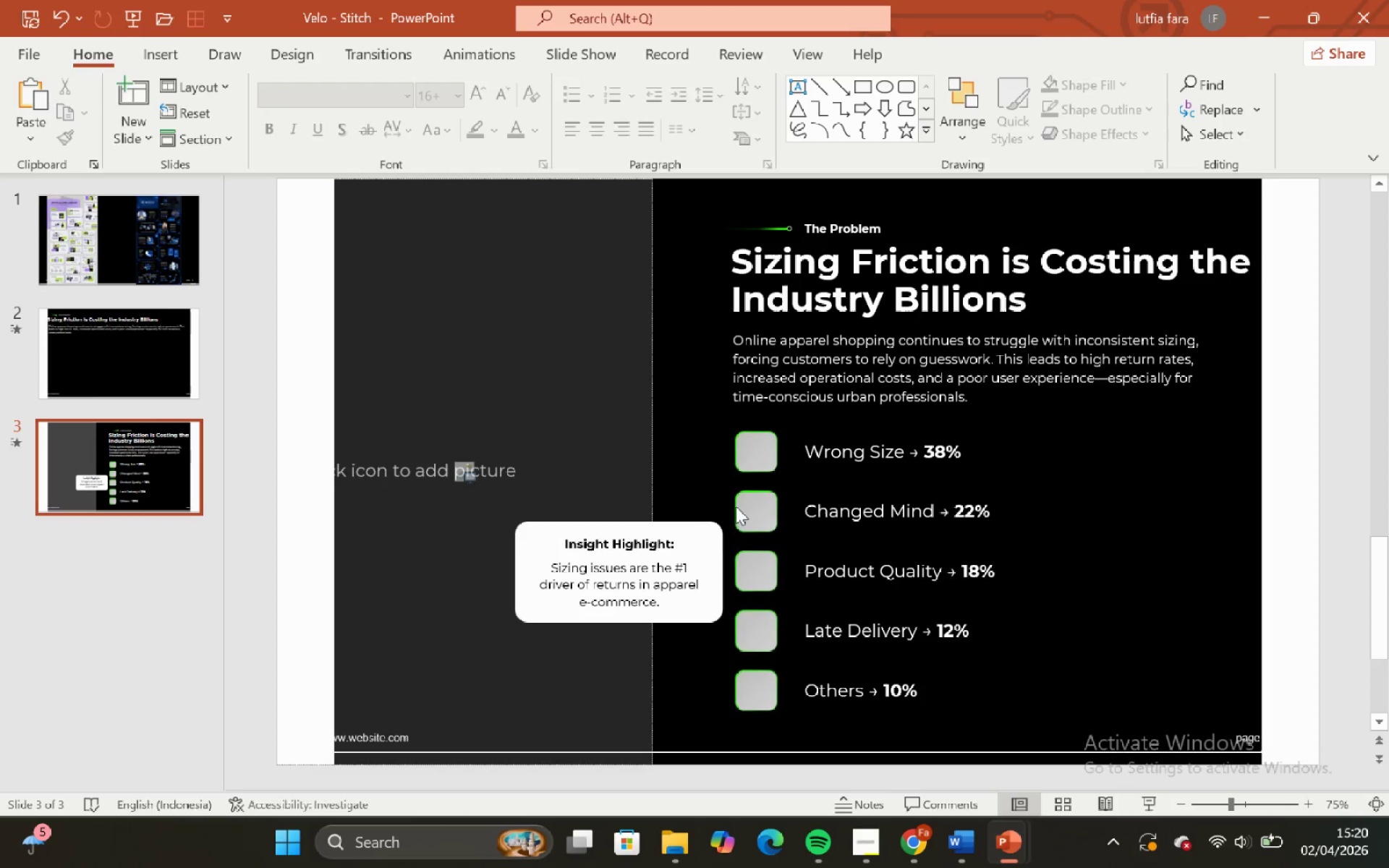 
key(Control+Shift+ShiftLeft)
 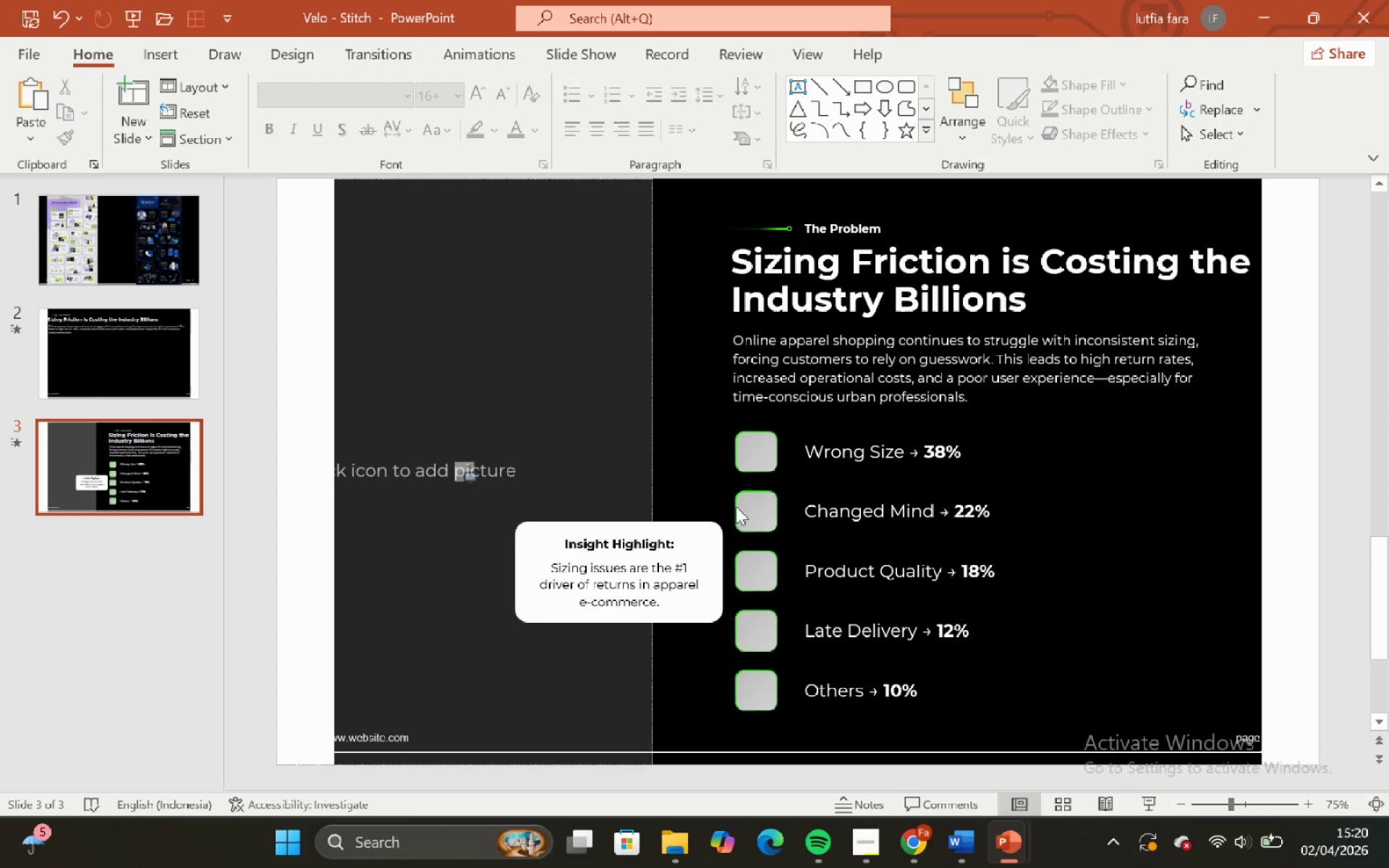 
key(Control+Shift+ShiftLeft)
 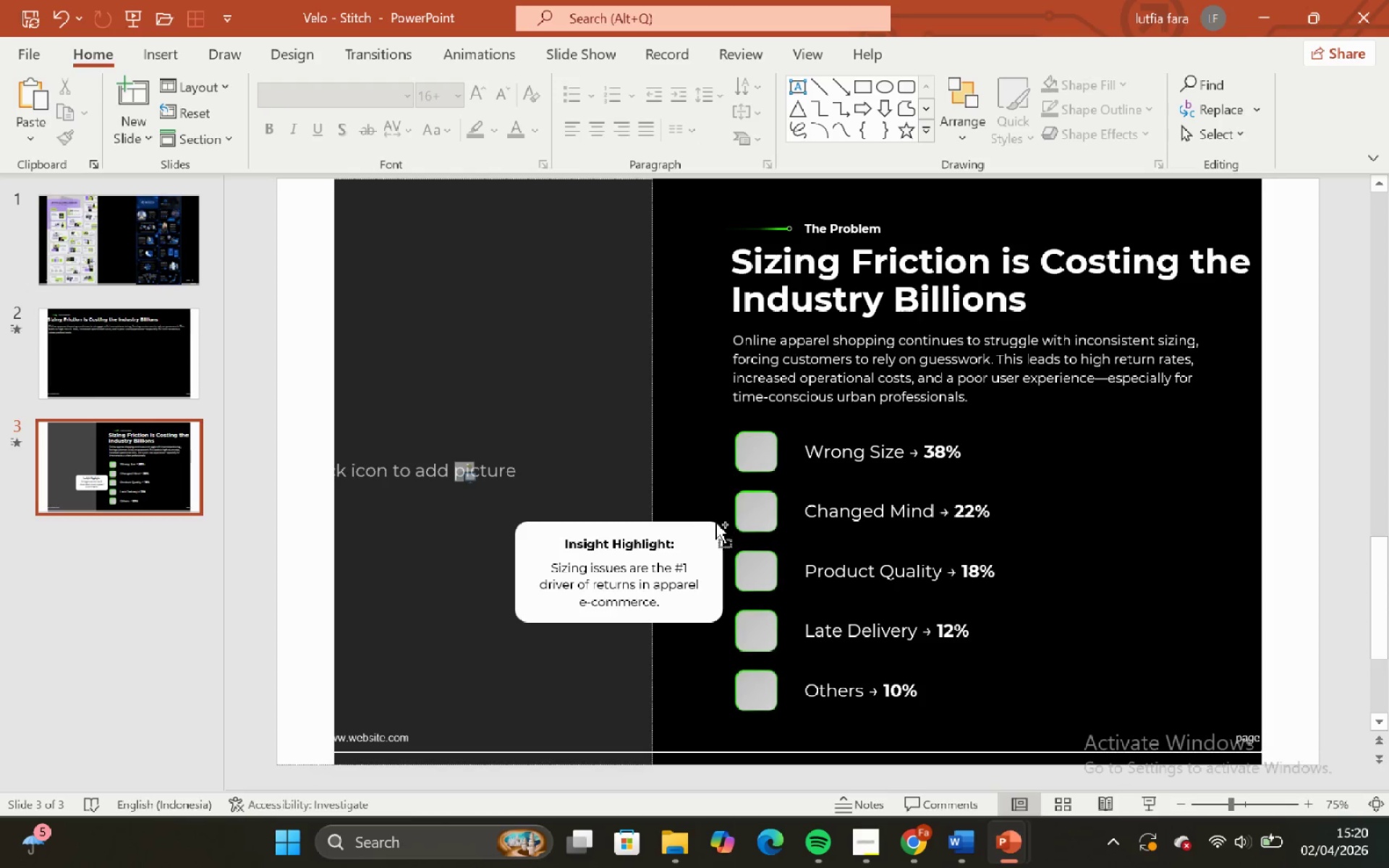 
key(Control+Shift+ShiftLeft)
 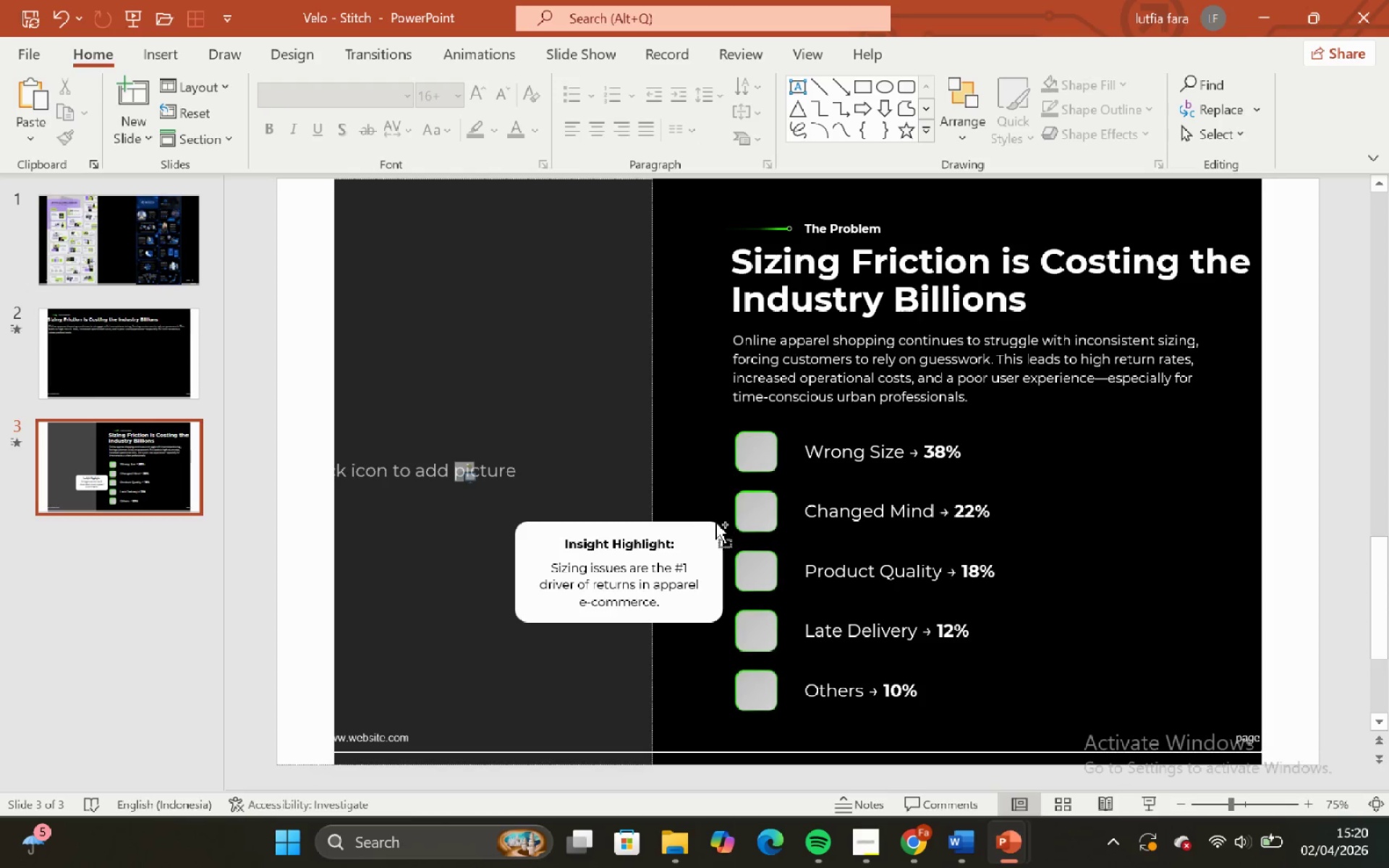 
key(Control+Shift+ShiftLeft)
 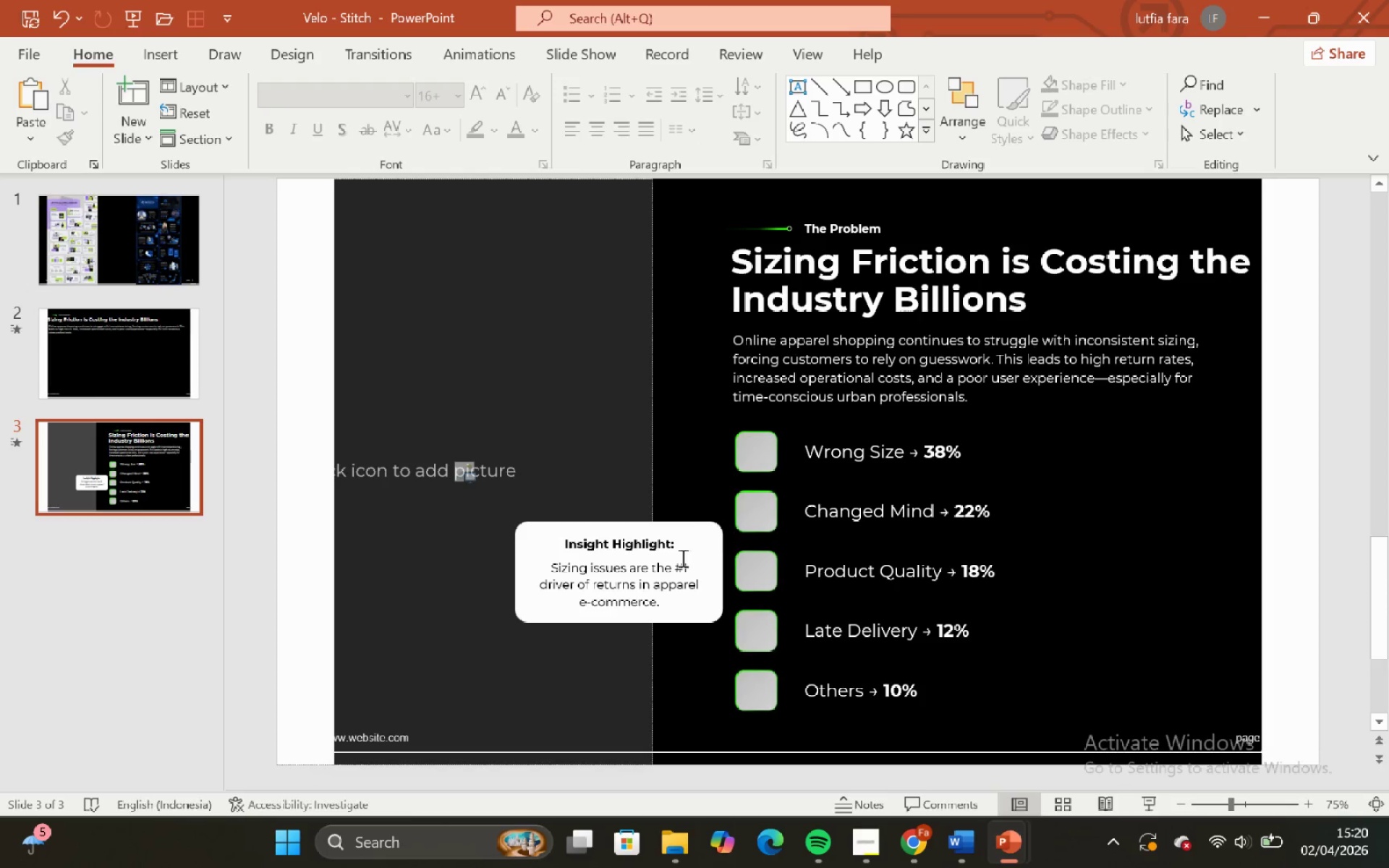 
key(Control+Shift+ShiftLeft)
 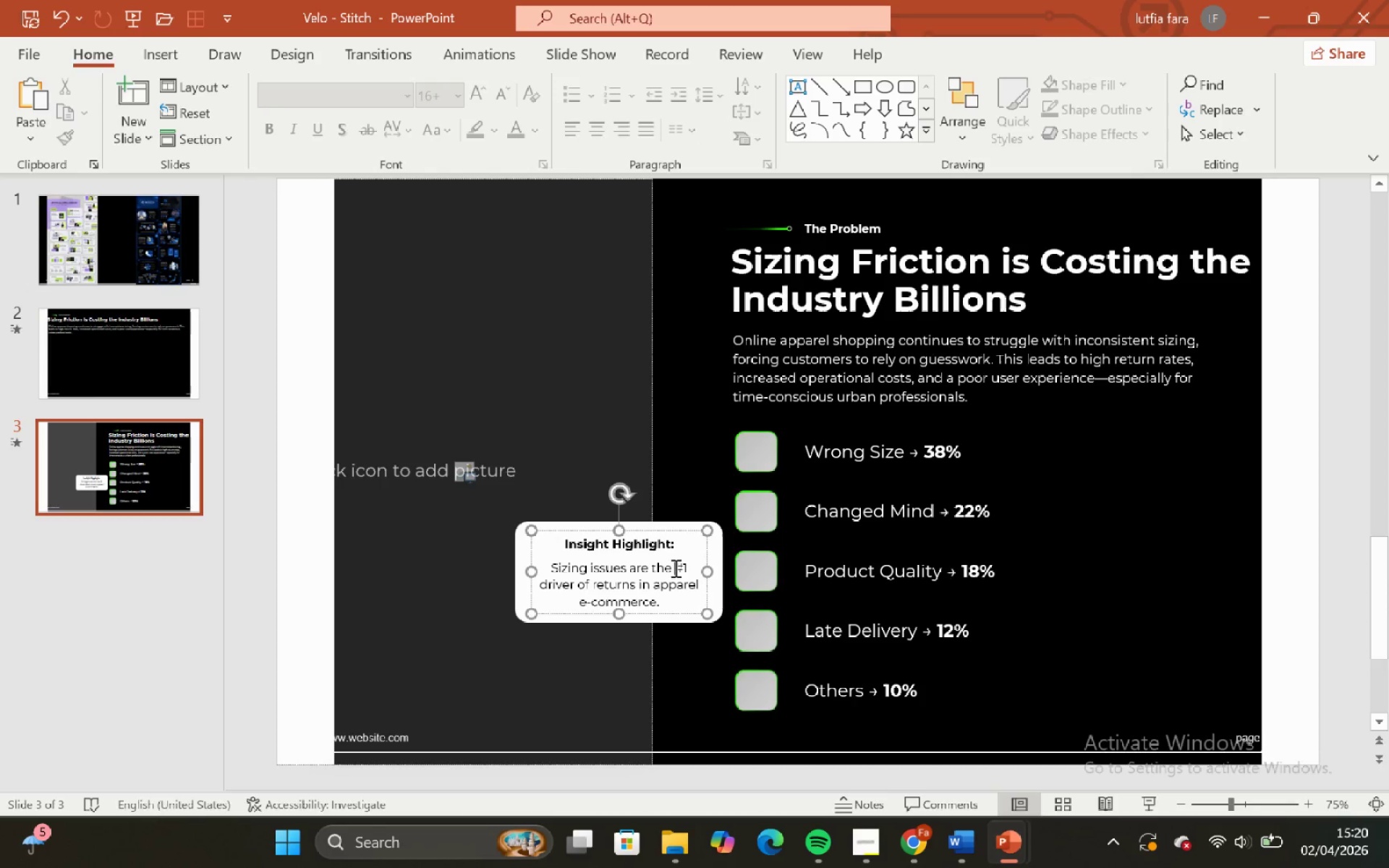 
scroll: coordinate [736, 506], scroll_direction: down, amount: 1.0
 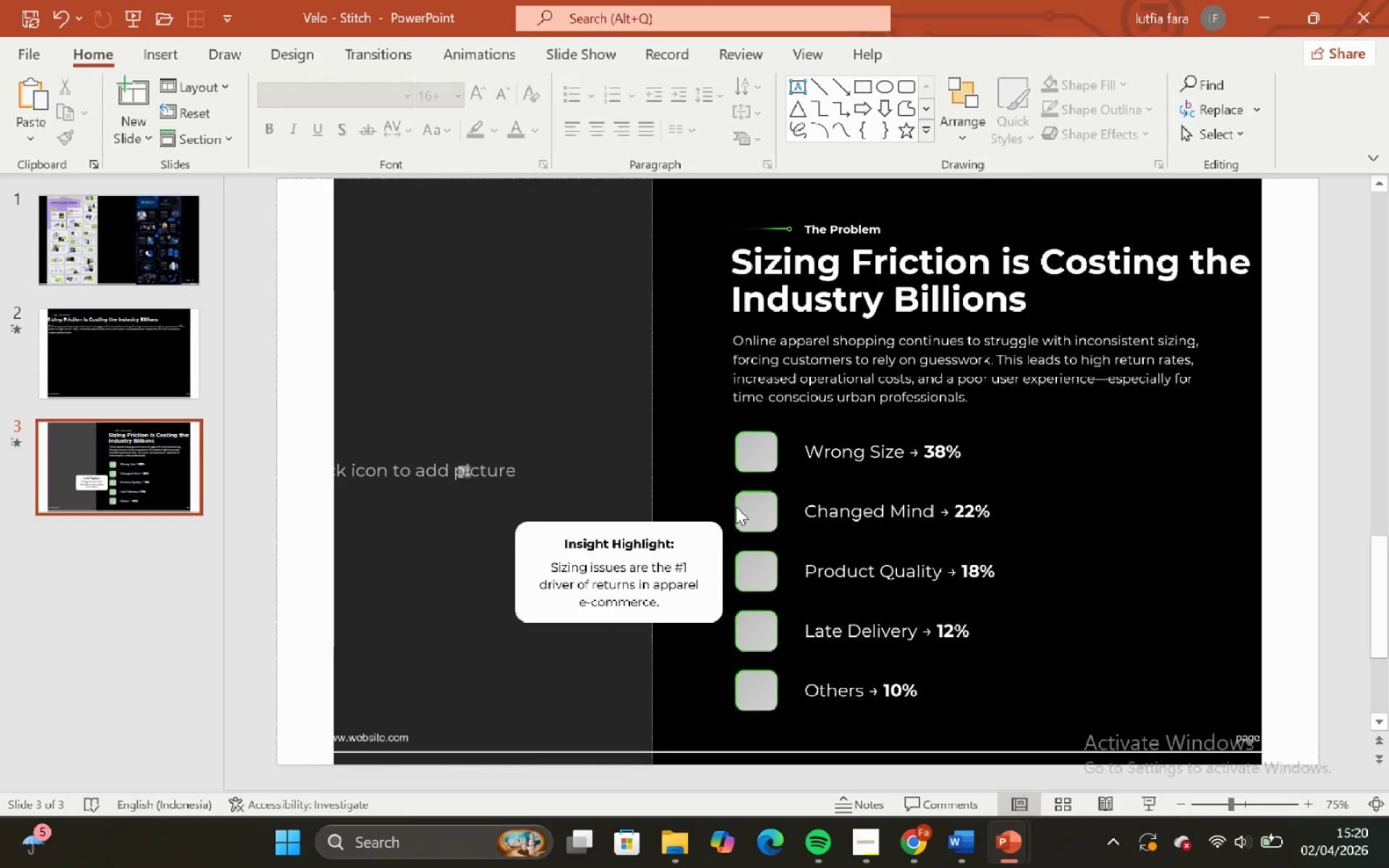 
left_click([674, 568])
 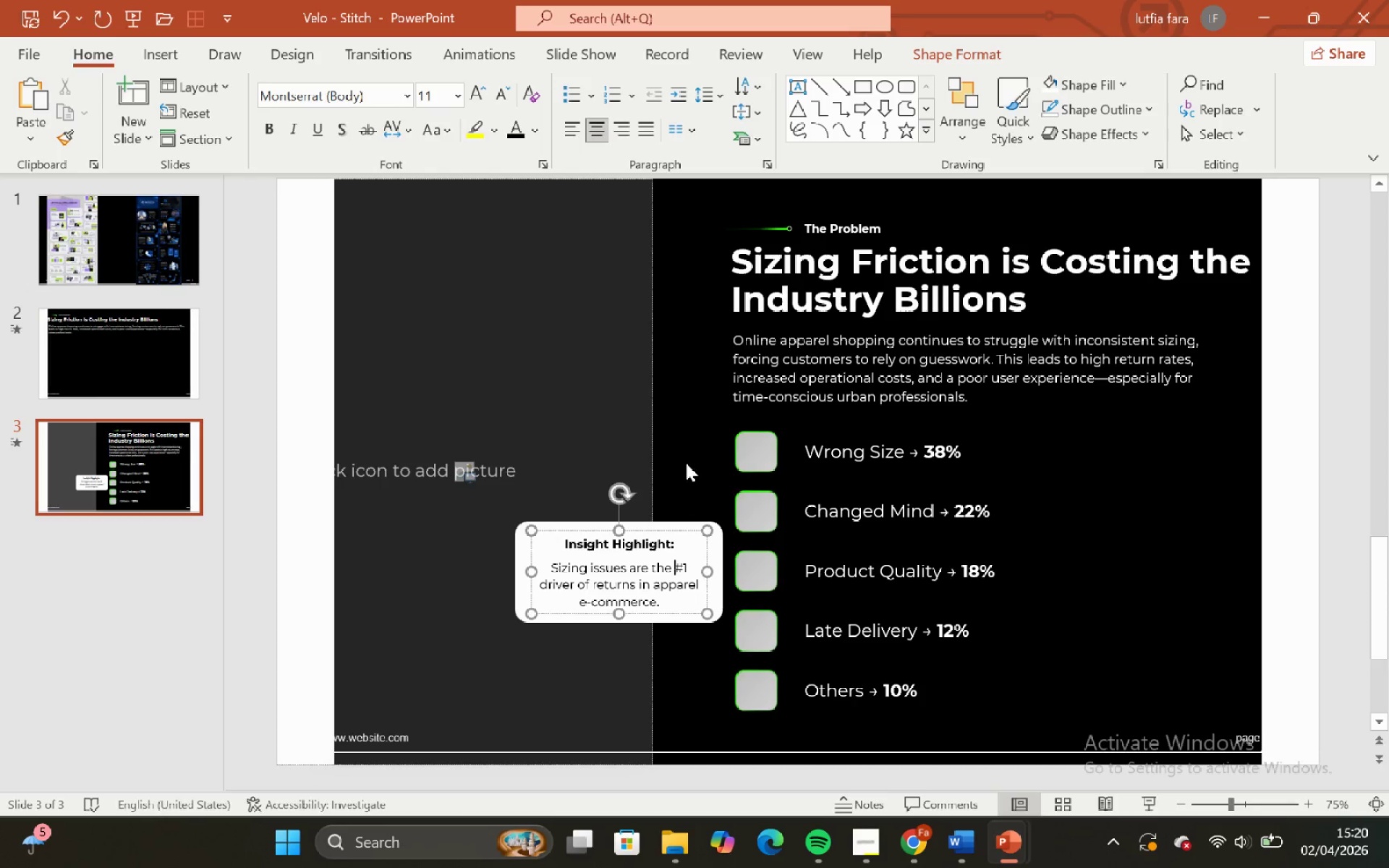 
left_click([686, 459])
 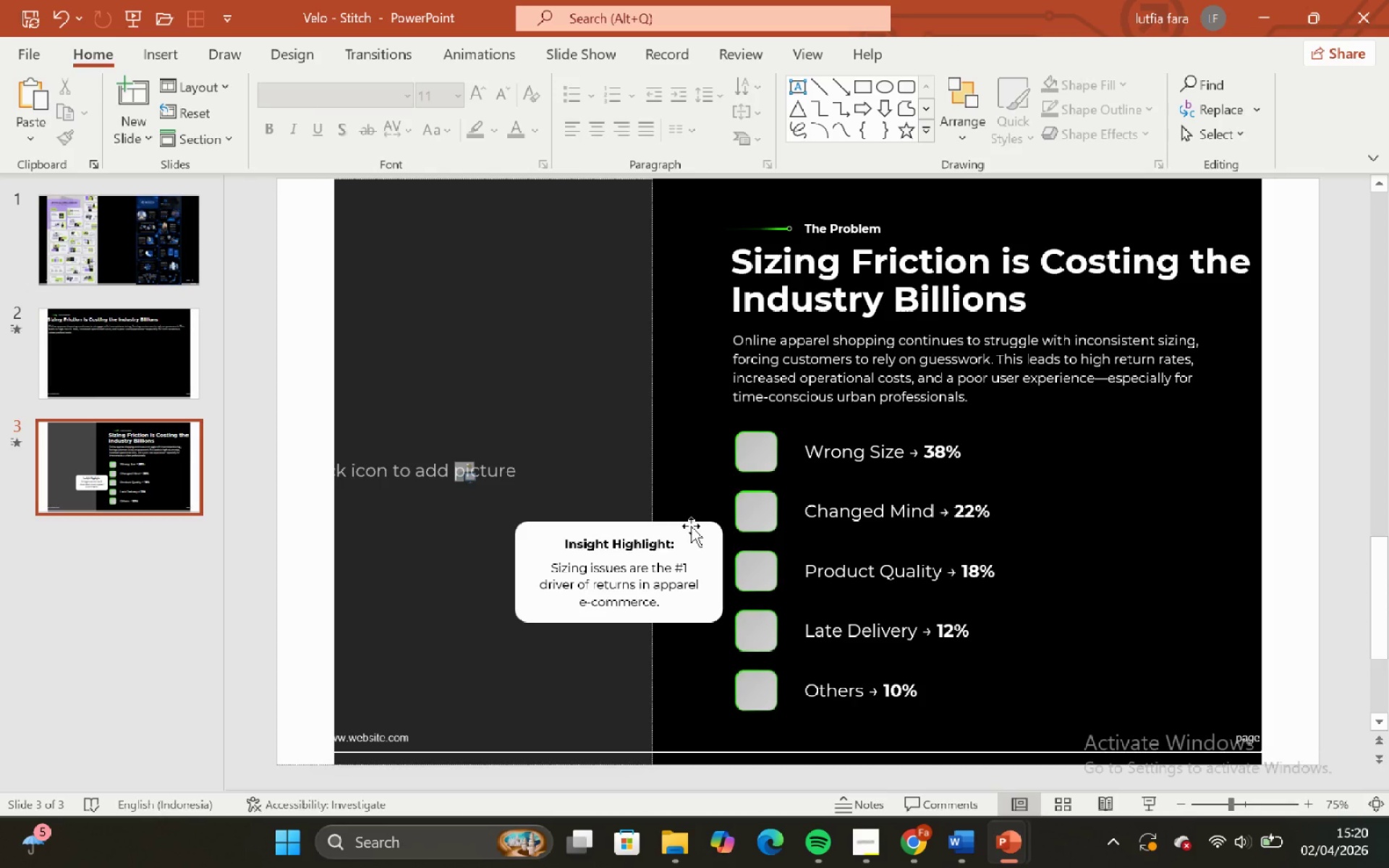 
left_click([691, 526])
 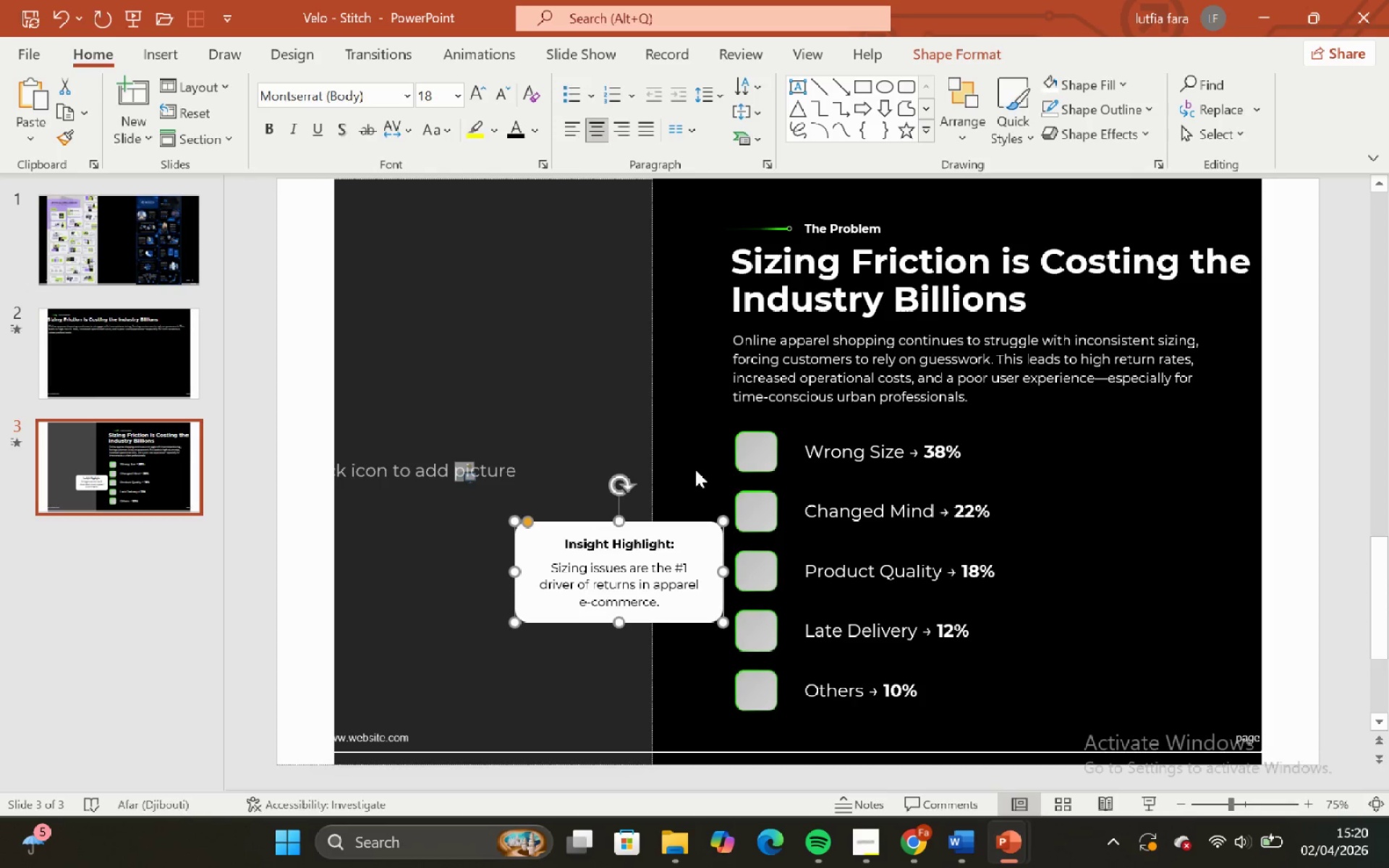 
hold_key(key=ShiftLeft, duration=0.66)
hold_key(key=ControlLeft, duration=0.64)
scroll: coordinate [695, 467], scroll_direction: down, amount: 2.0
 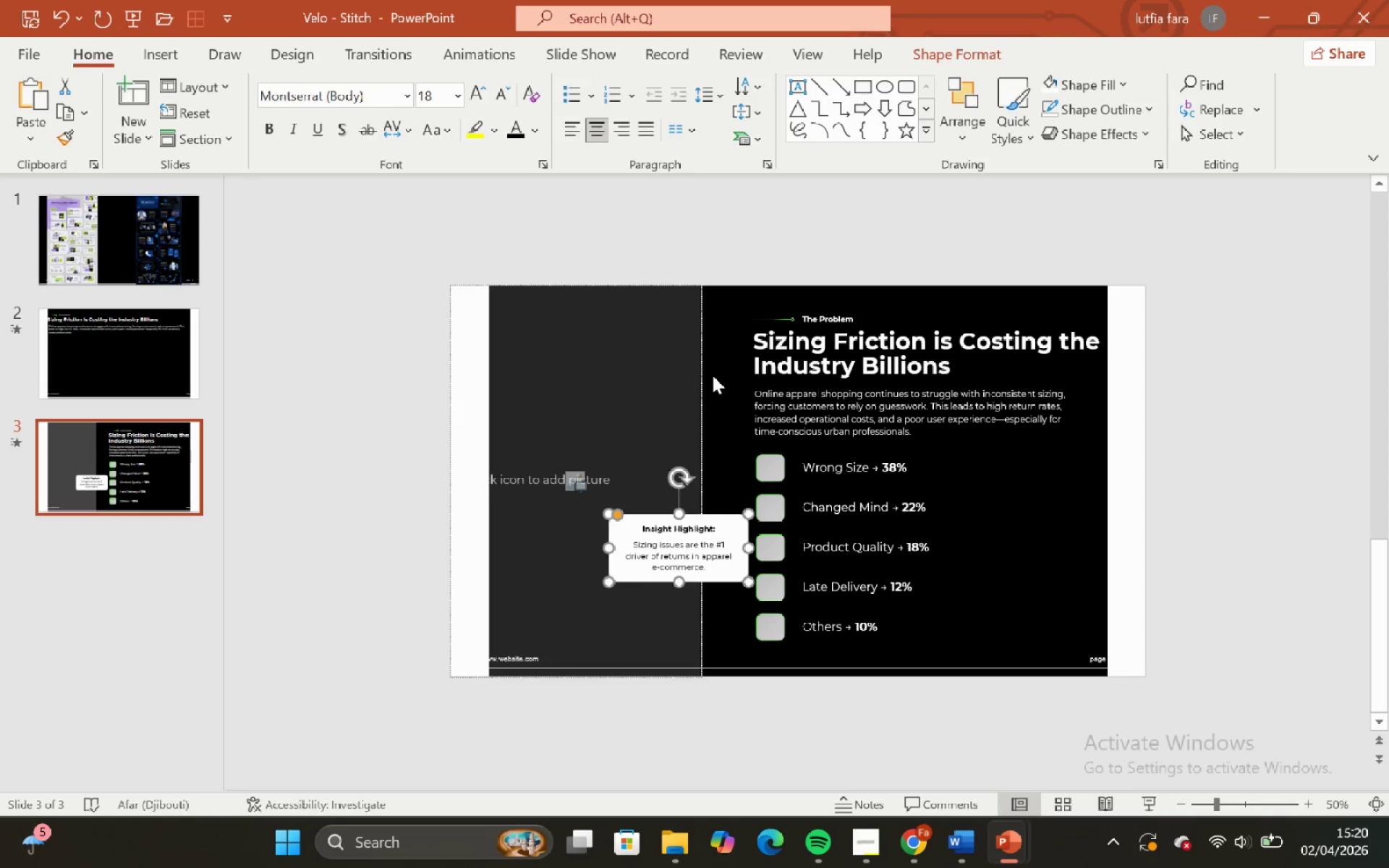 
left_click([713, 375])
 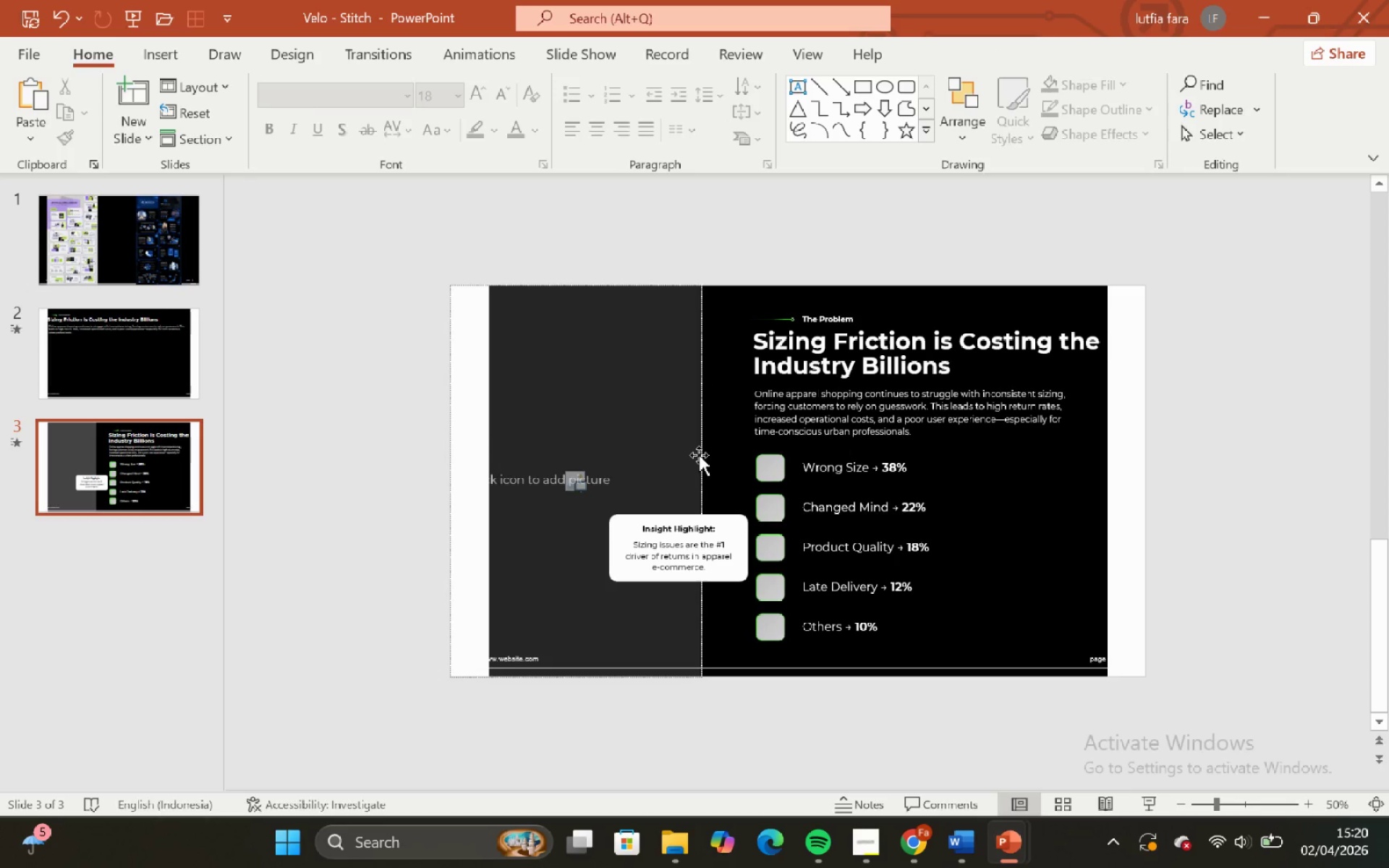 
left_click([695, 449])
 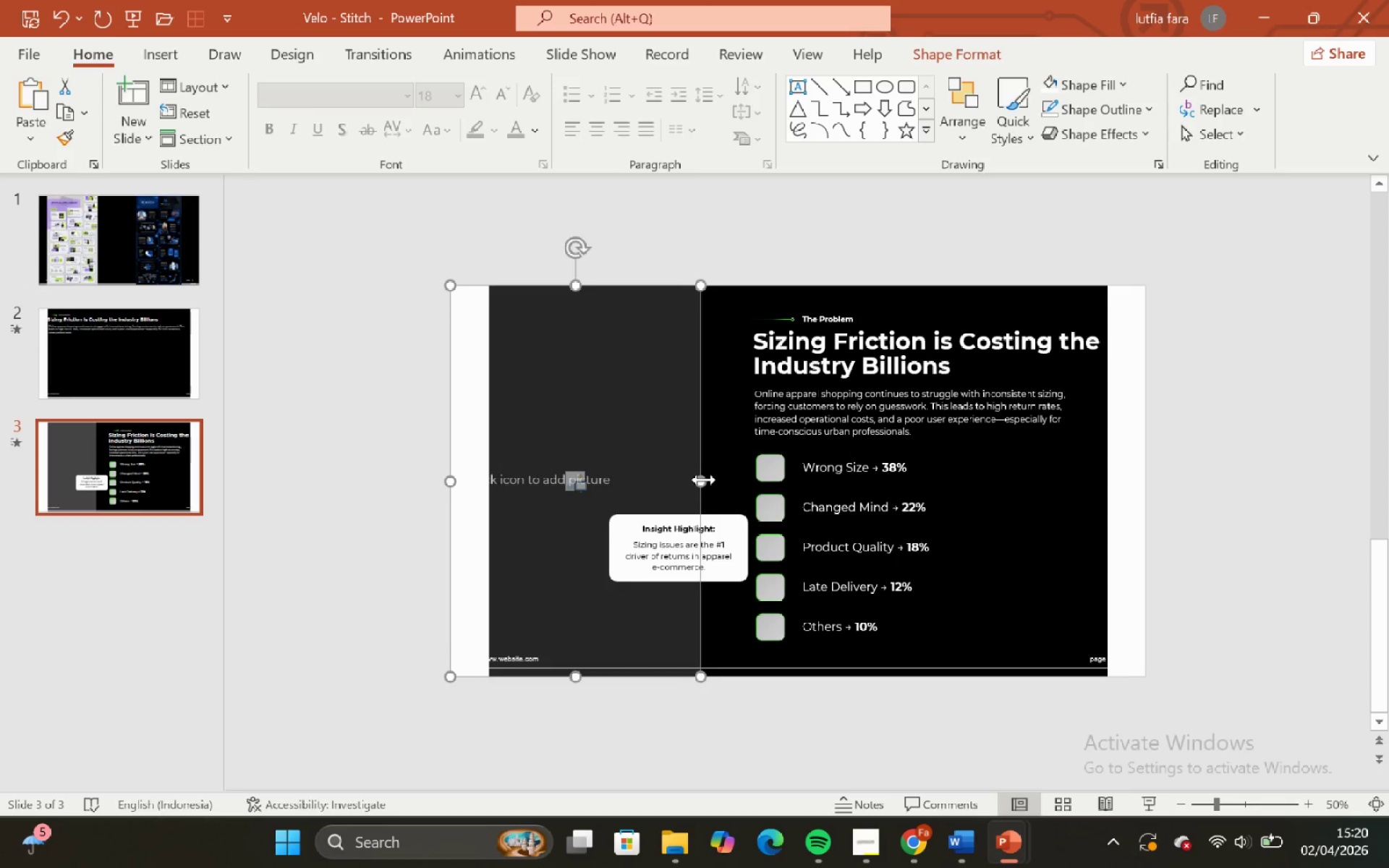 
left_click_drag(start_coordinate=[704, 480], to_coordinate=[691, 483])
 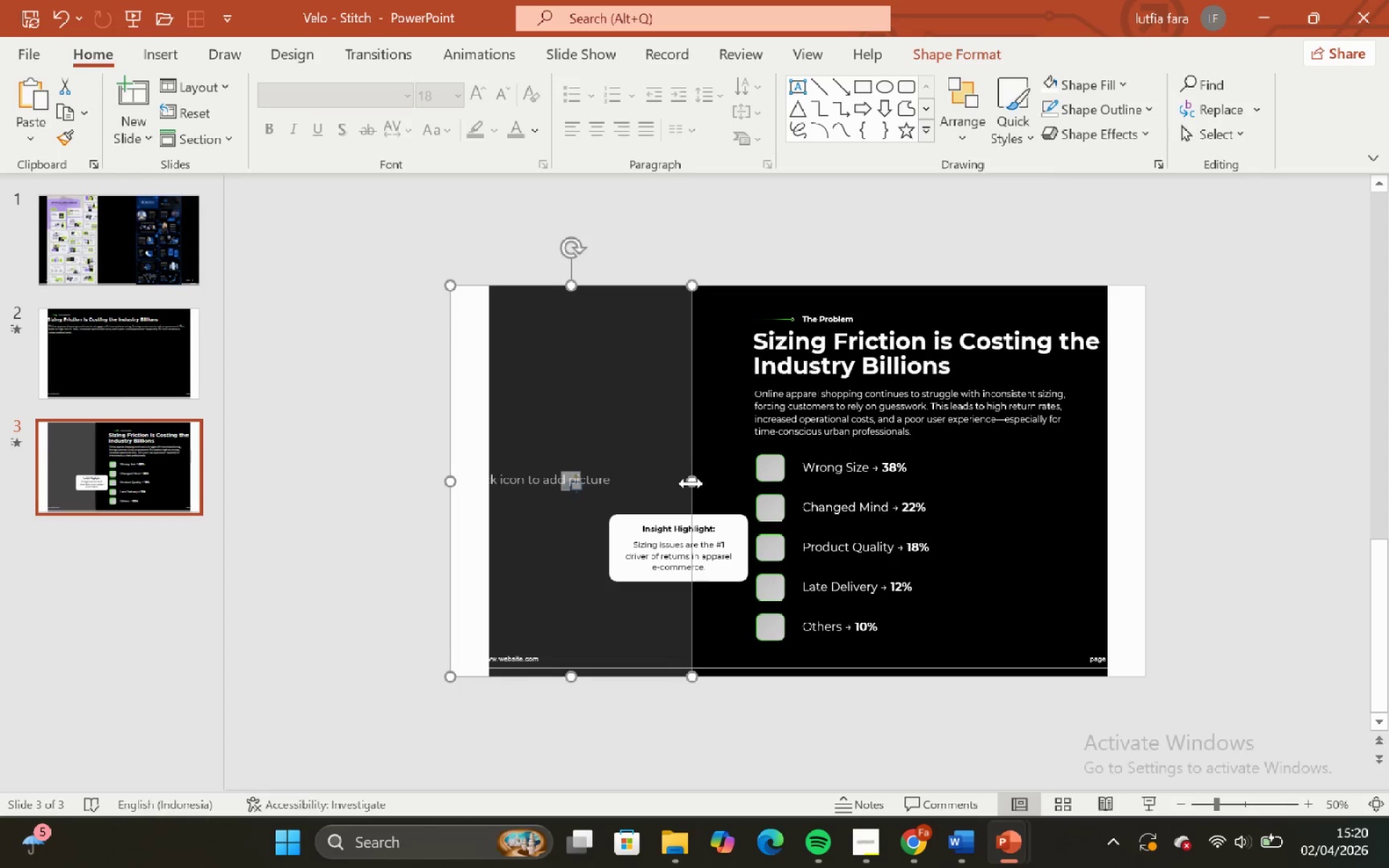 
key(Control+Z)
 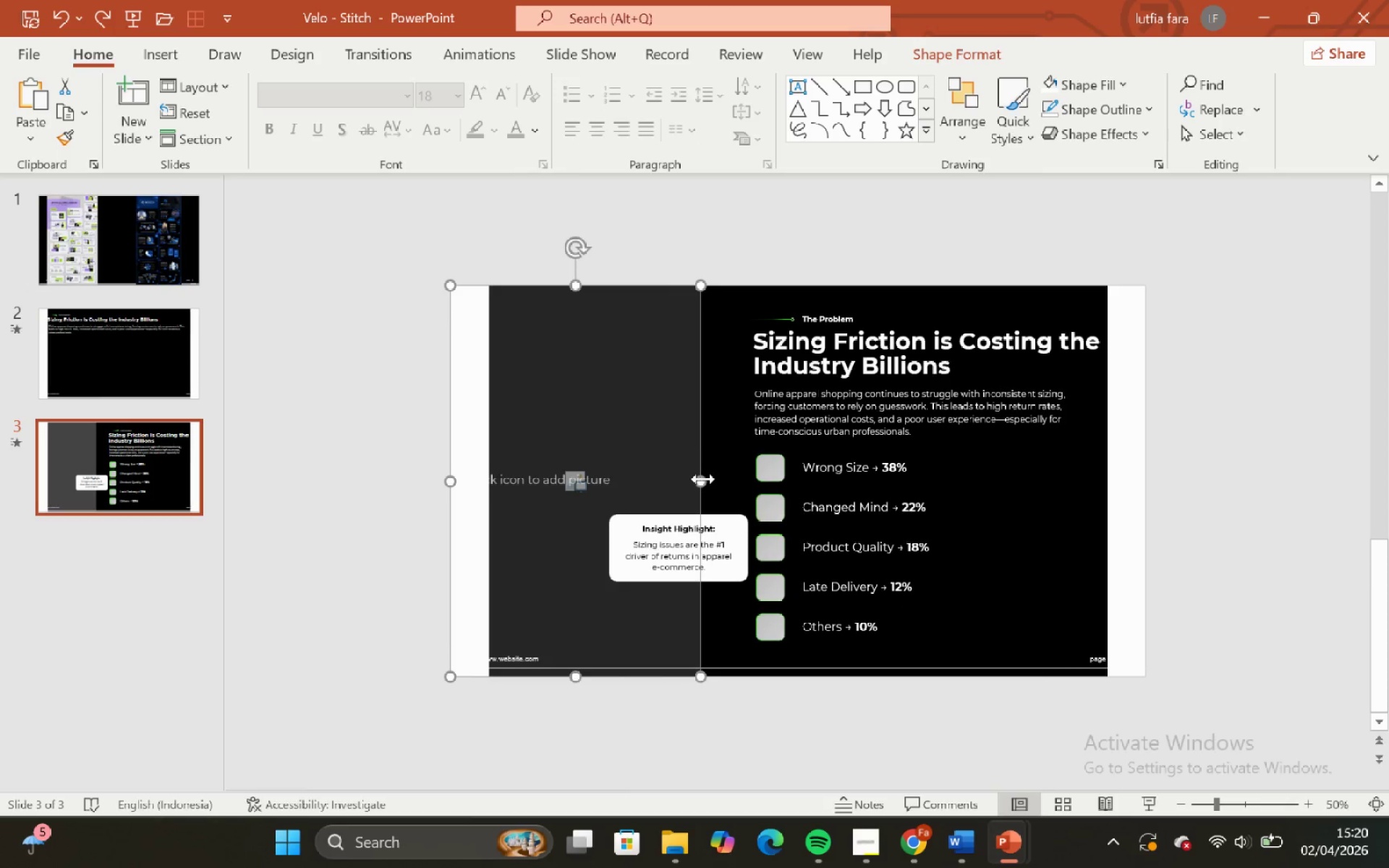 
left_click_drag(start_coordinate=[703, 480], to_coordinate=[721, 478])
 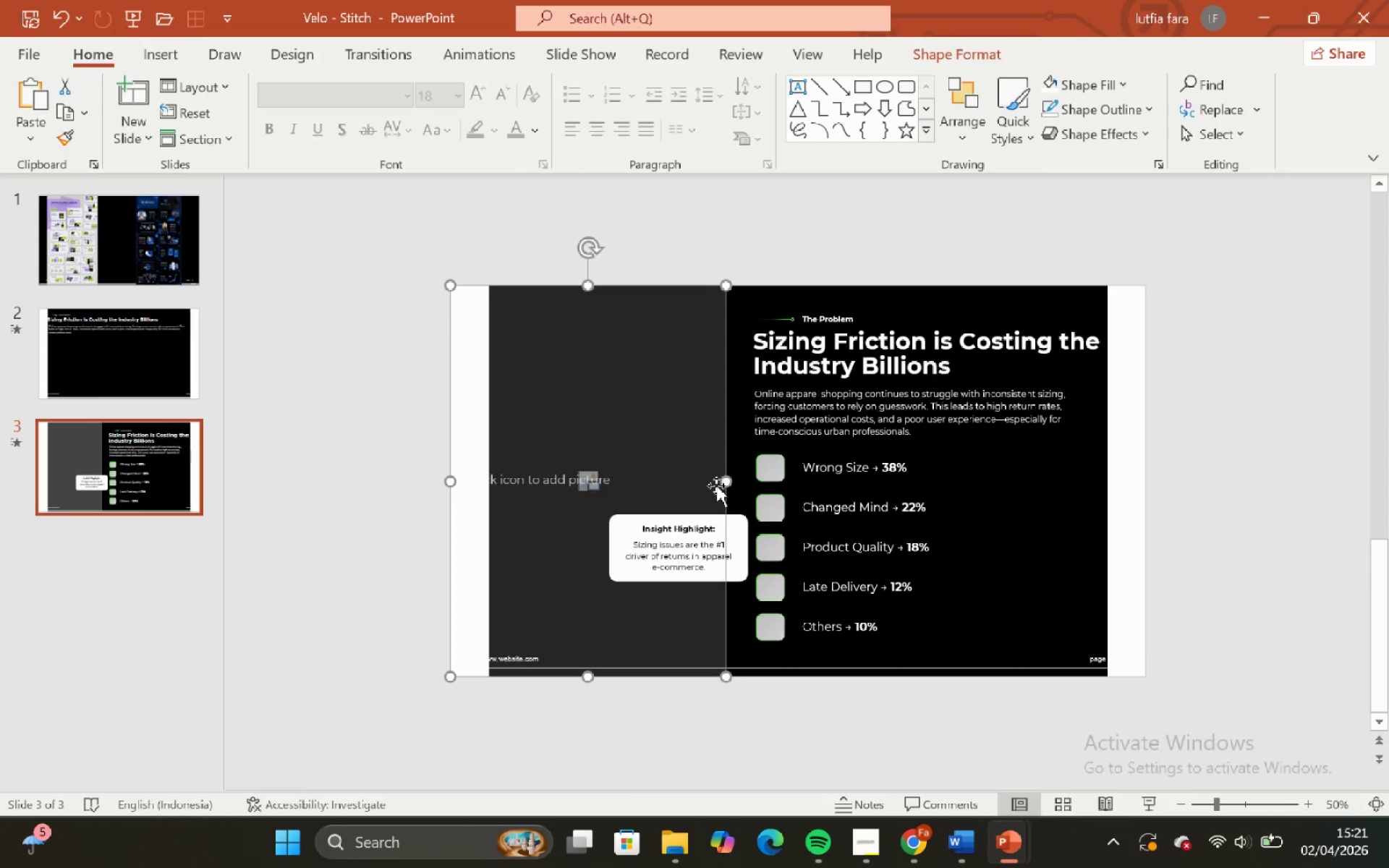 
hold_key(key=ShiftLeft, duration=1.33)
 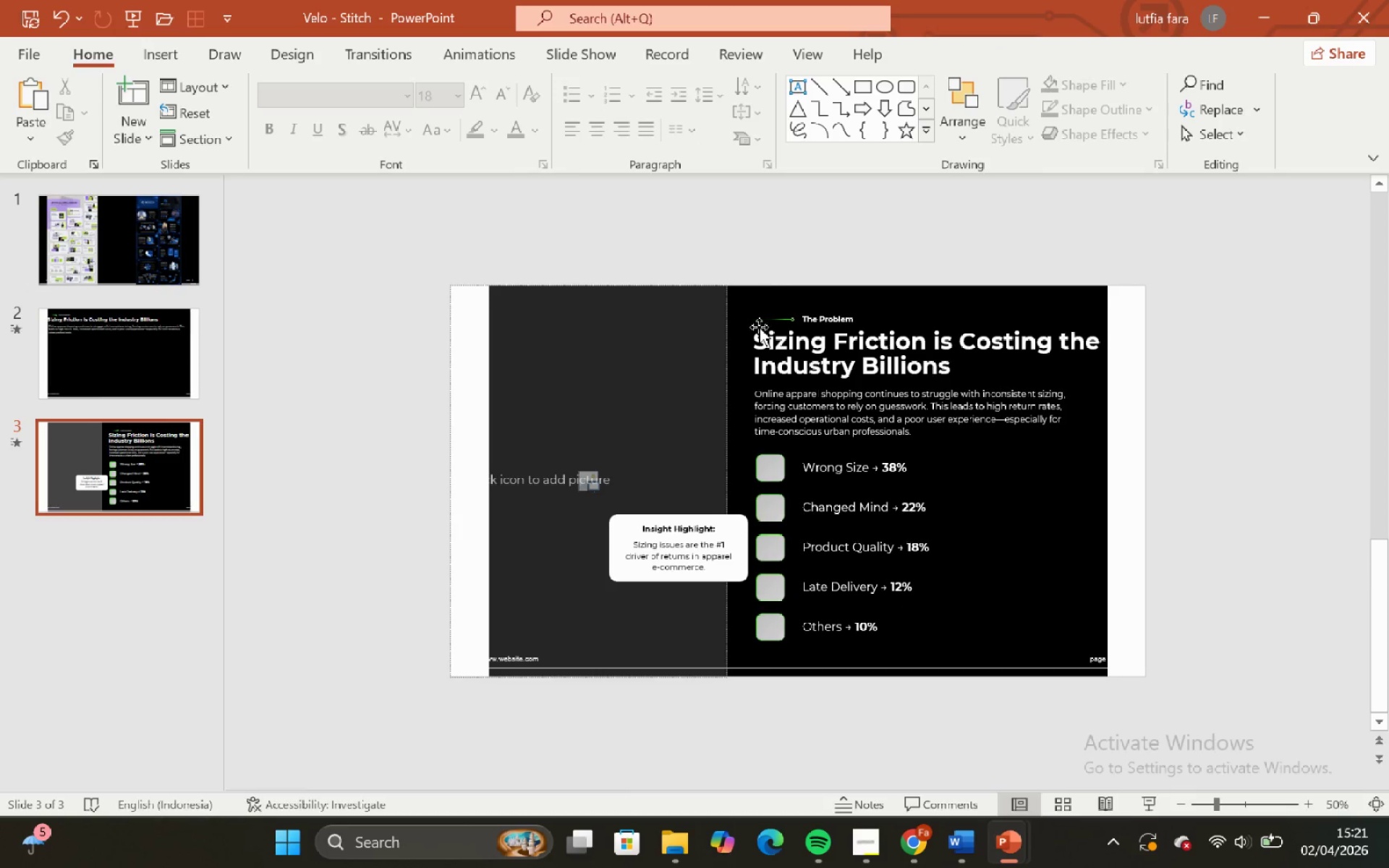 
left_click([722, 446])
 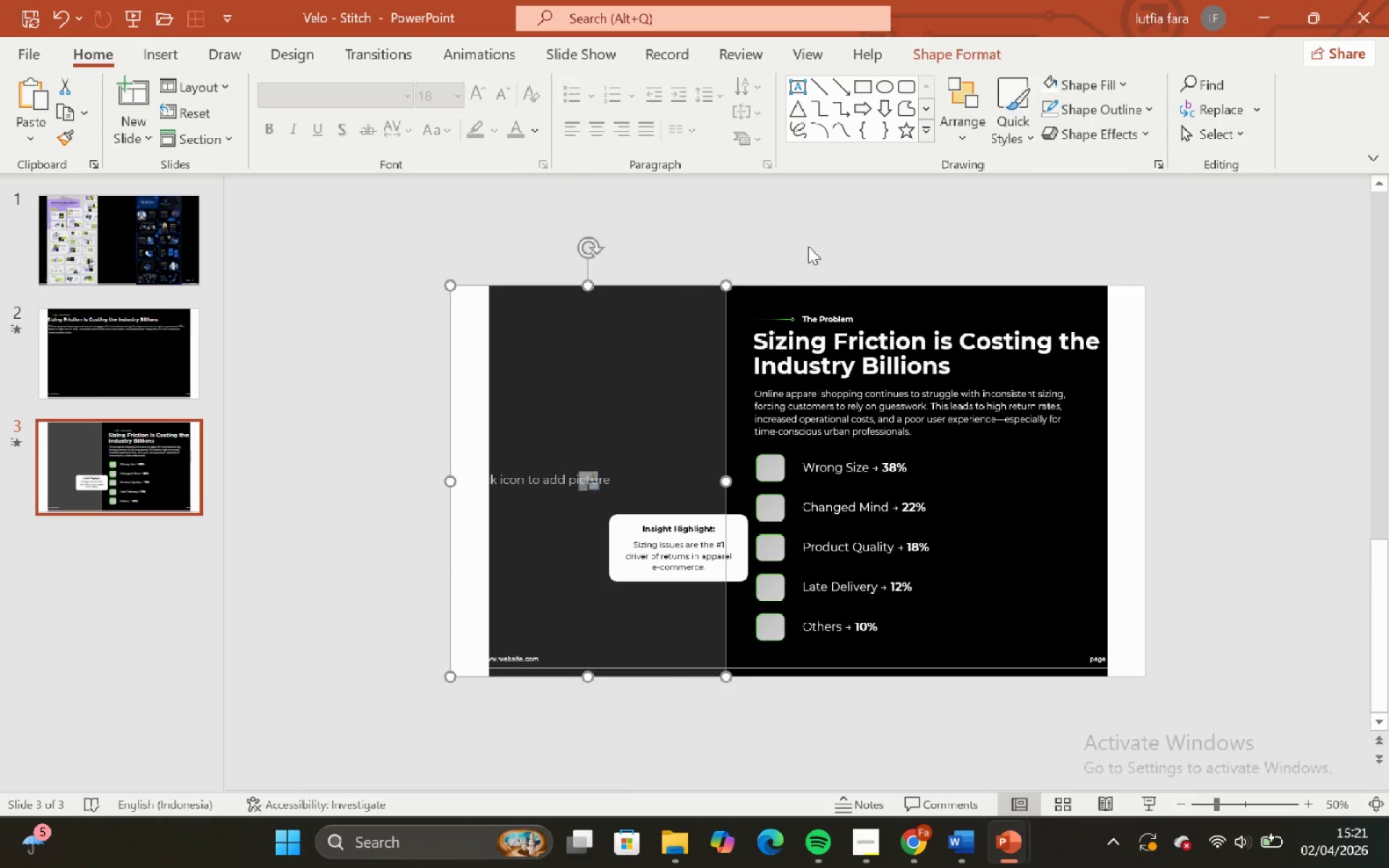 
left_click([808, 246])
 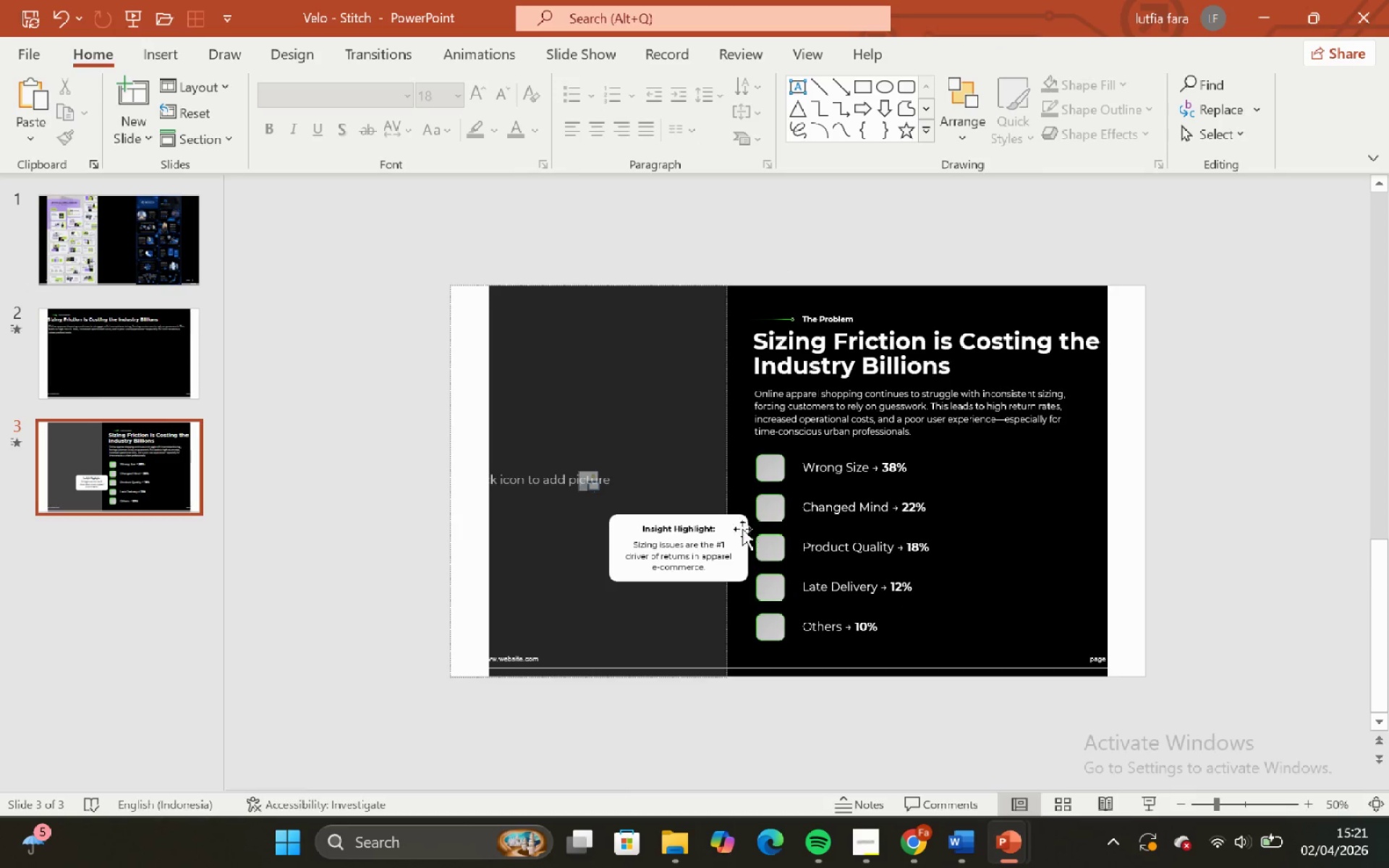 
left_click([731, 519])
 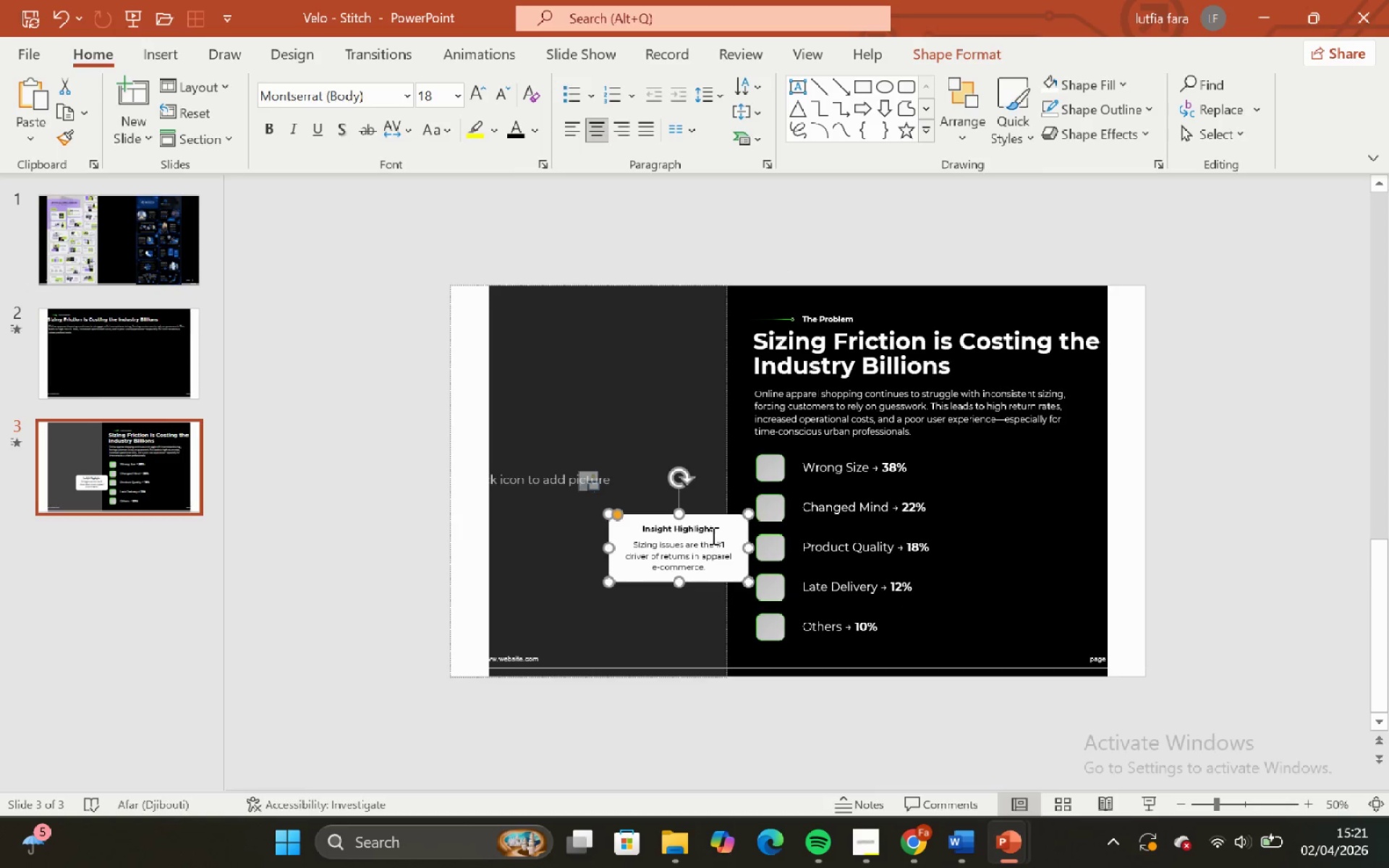 
hold_key(key=ShiftLeft, duration=0.39)
left_click([711, 535])
 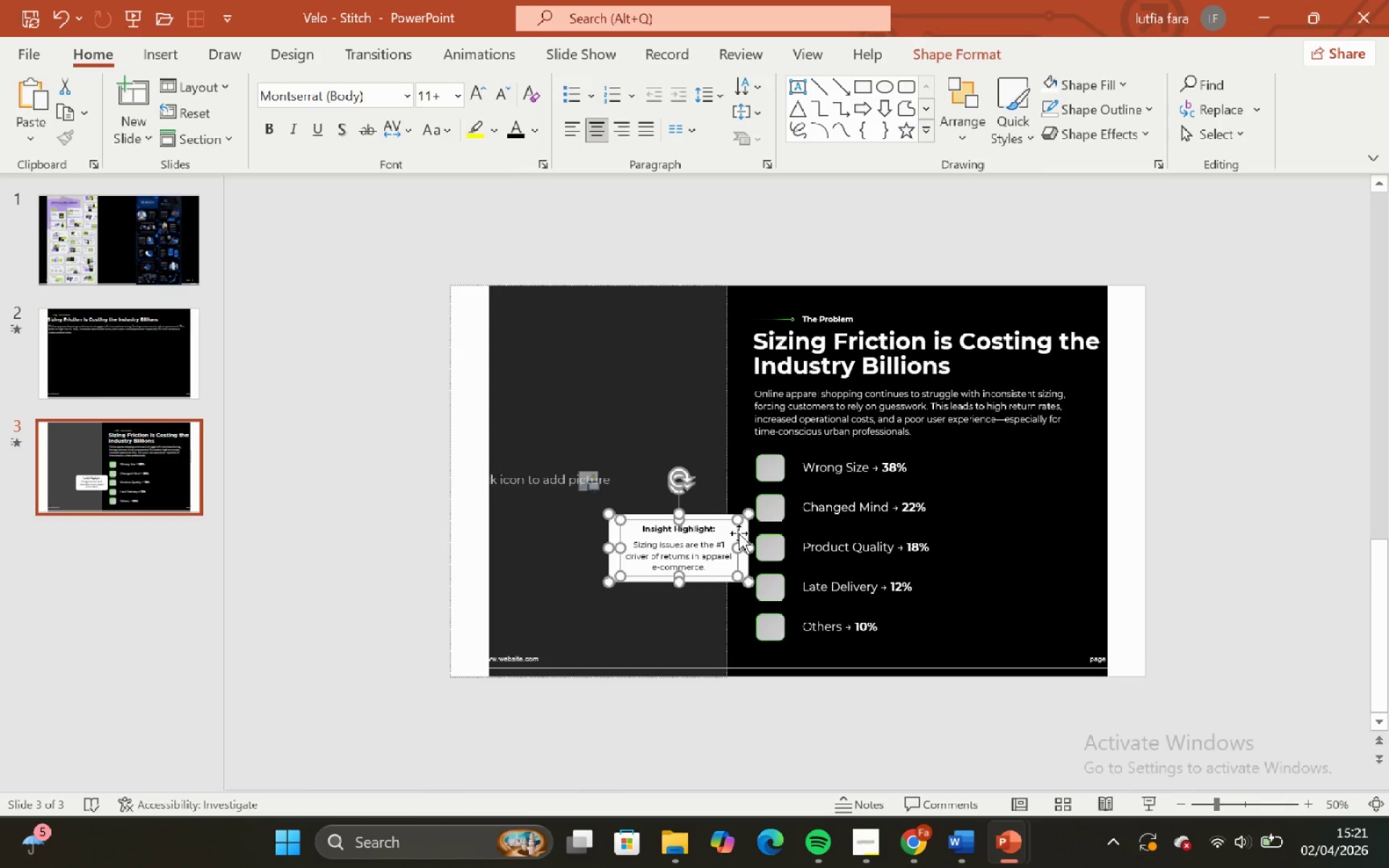 
hold_key(key=ShiftLeft, duration=1.5)
left_click_drag(start_coordinate=[739, 533], to_coordinate=[734, 535])
 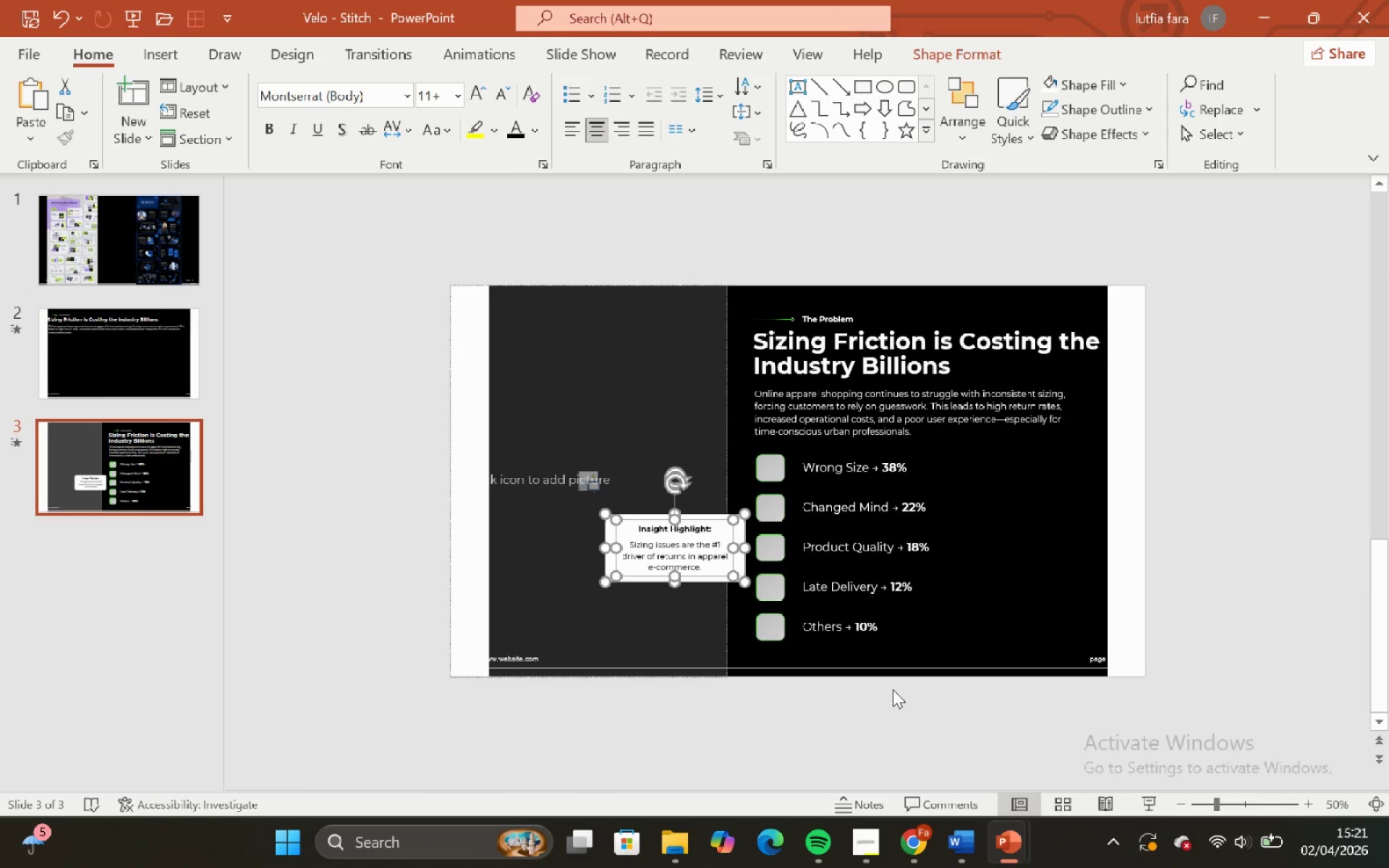 
hold_key(key=ShiftLeft, duration=0.45)
 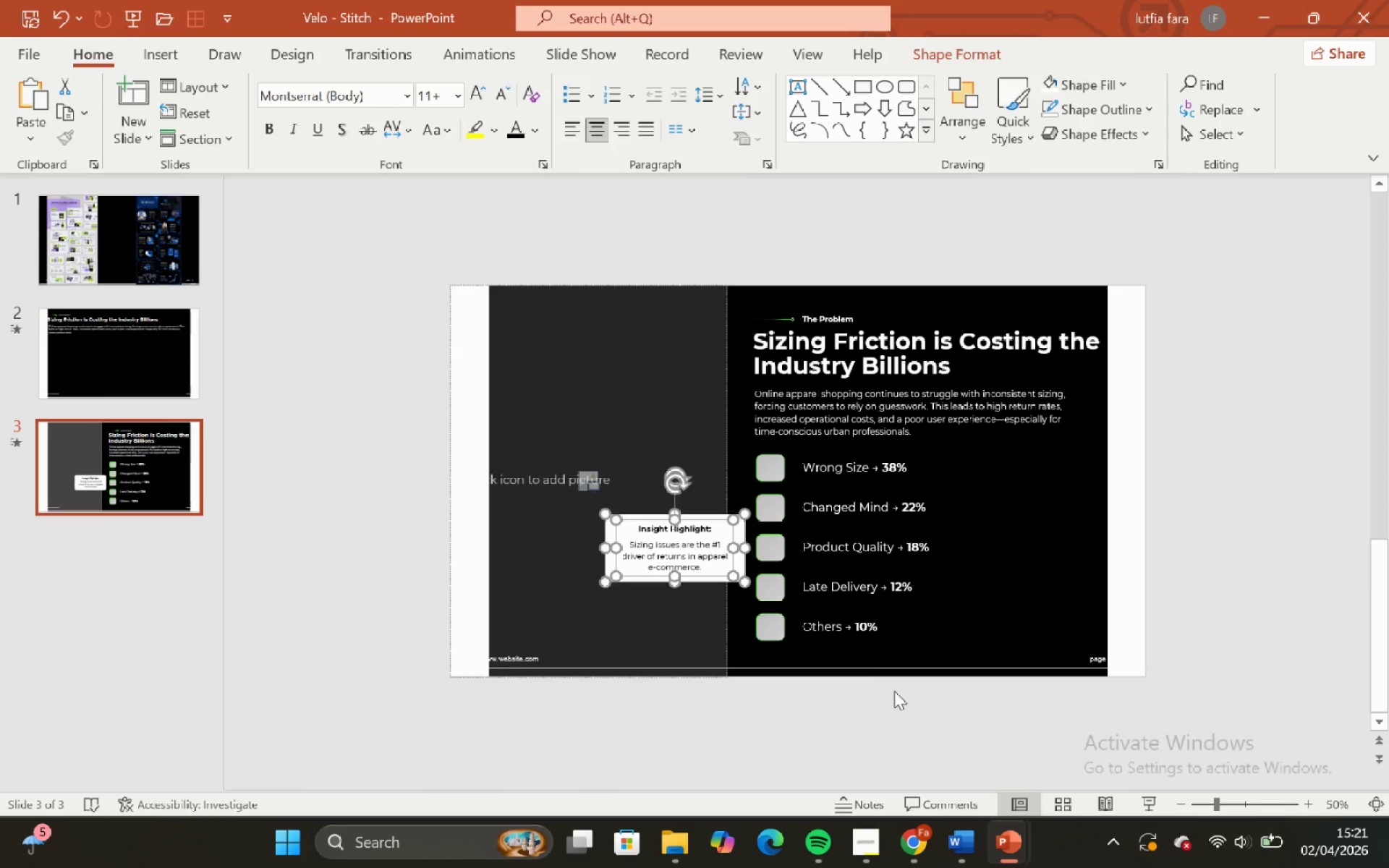 
left_click([894, 691])
 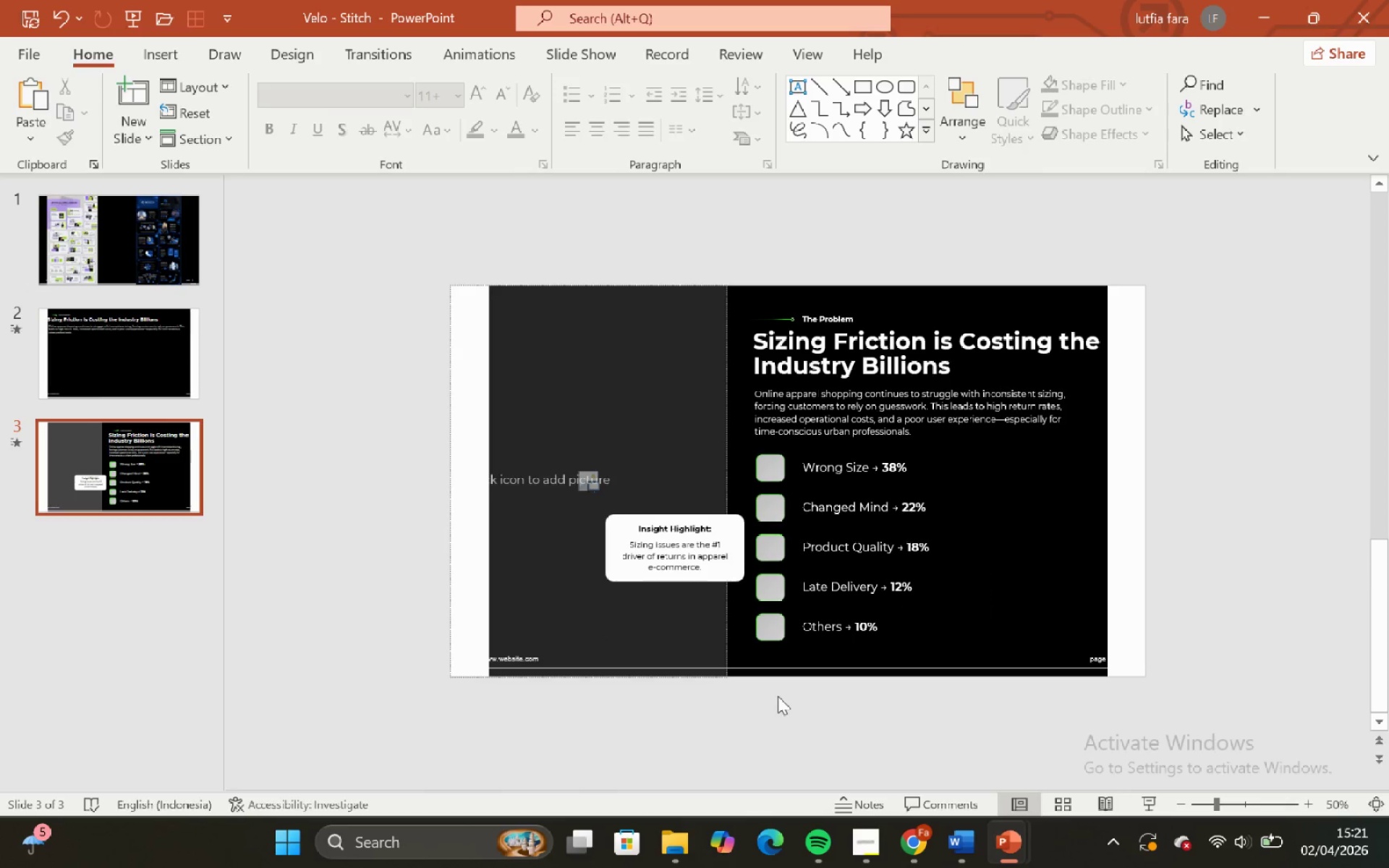 
left_click_drag(start_coordinate=[1184, 290], to_coordinate=[736, 680])
 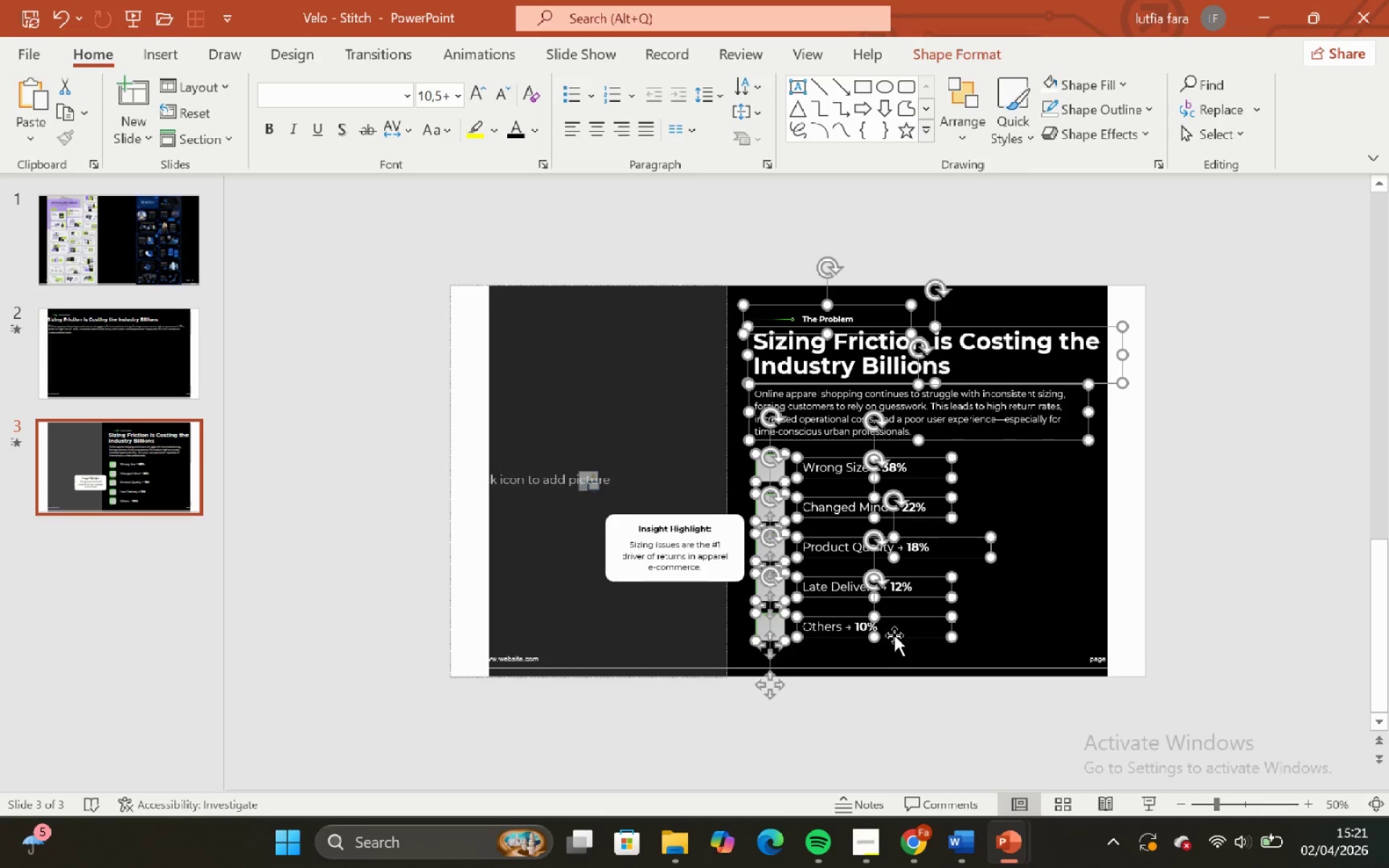 
hold_key(key=ShiftLeft, duration=1.52)
left_click_drag(start_coordinate=[893, 634], to_coordinate=[901, 633])
 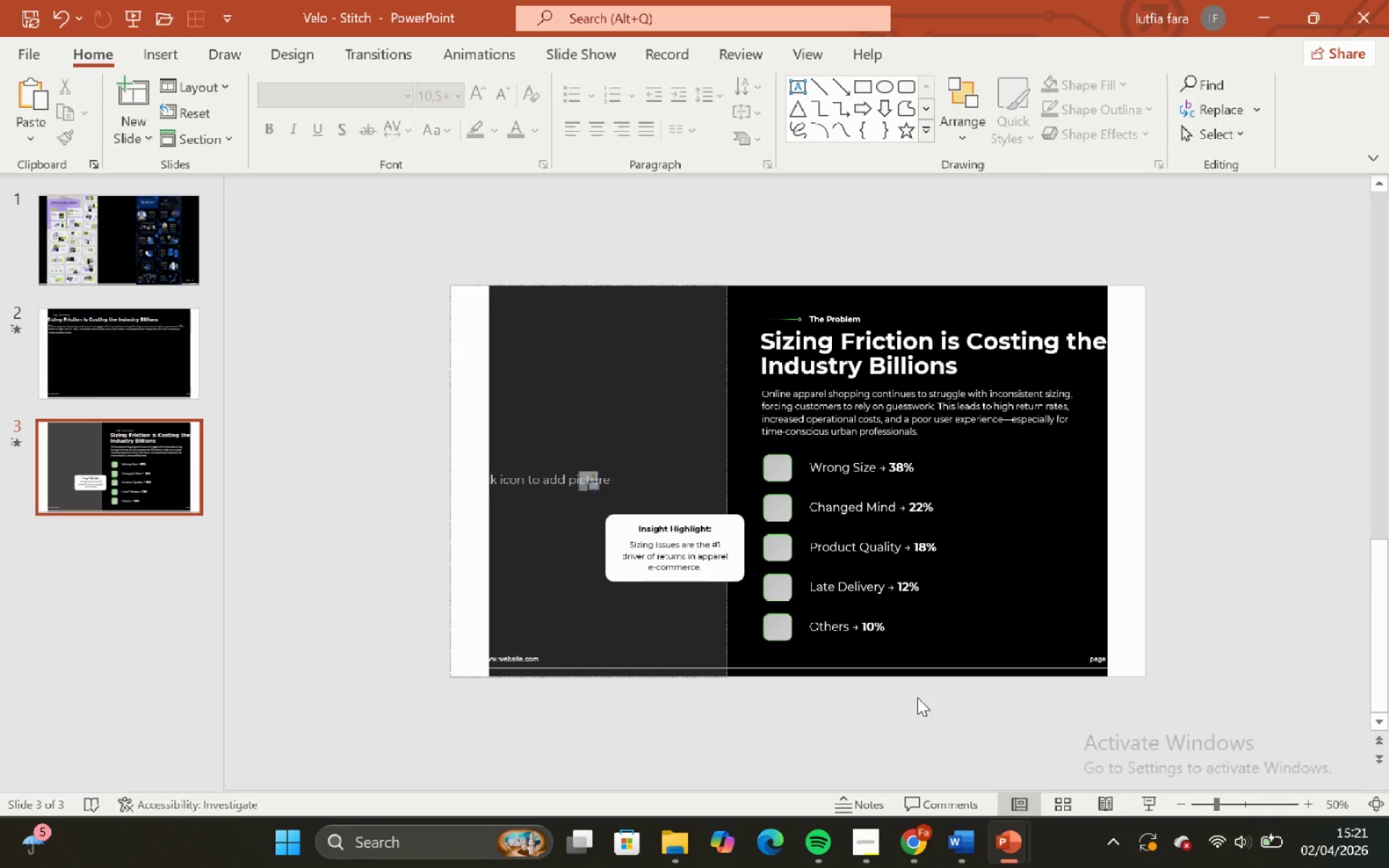 
hold_key(key=ShiftLeft, duration=0.64)
 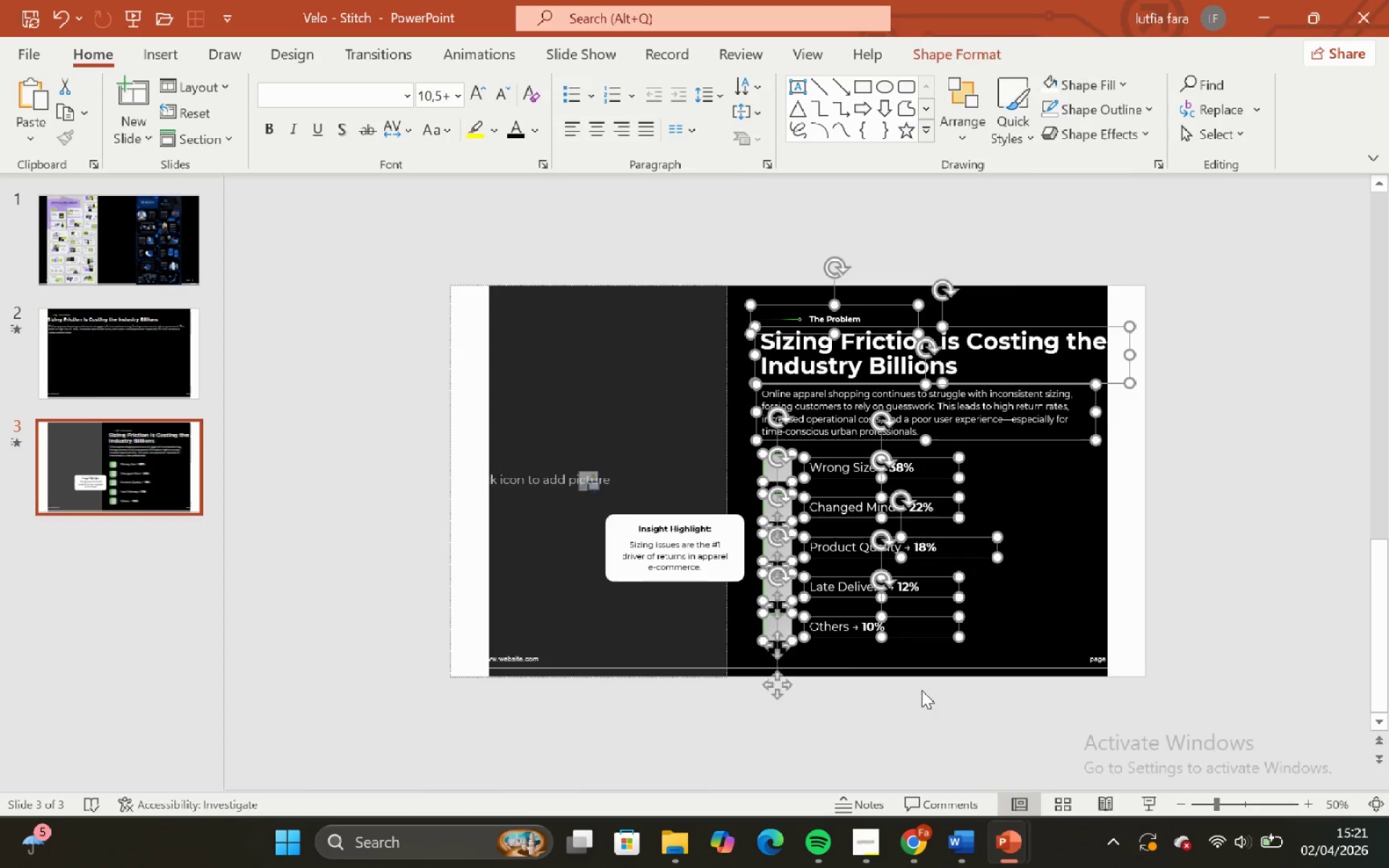 
left_click([922, 690])
 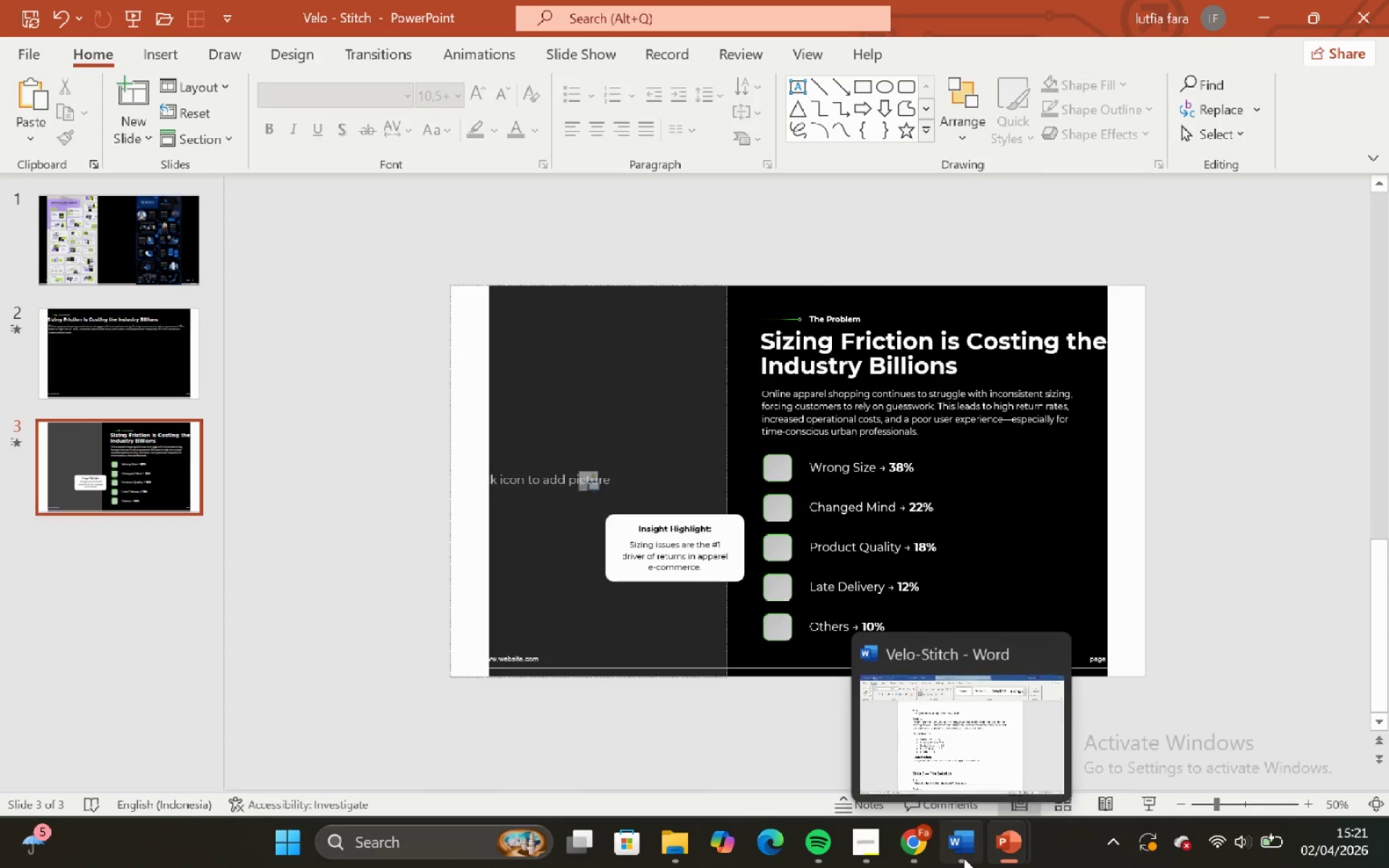 
left_click([935, 747])
 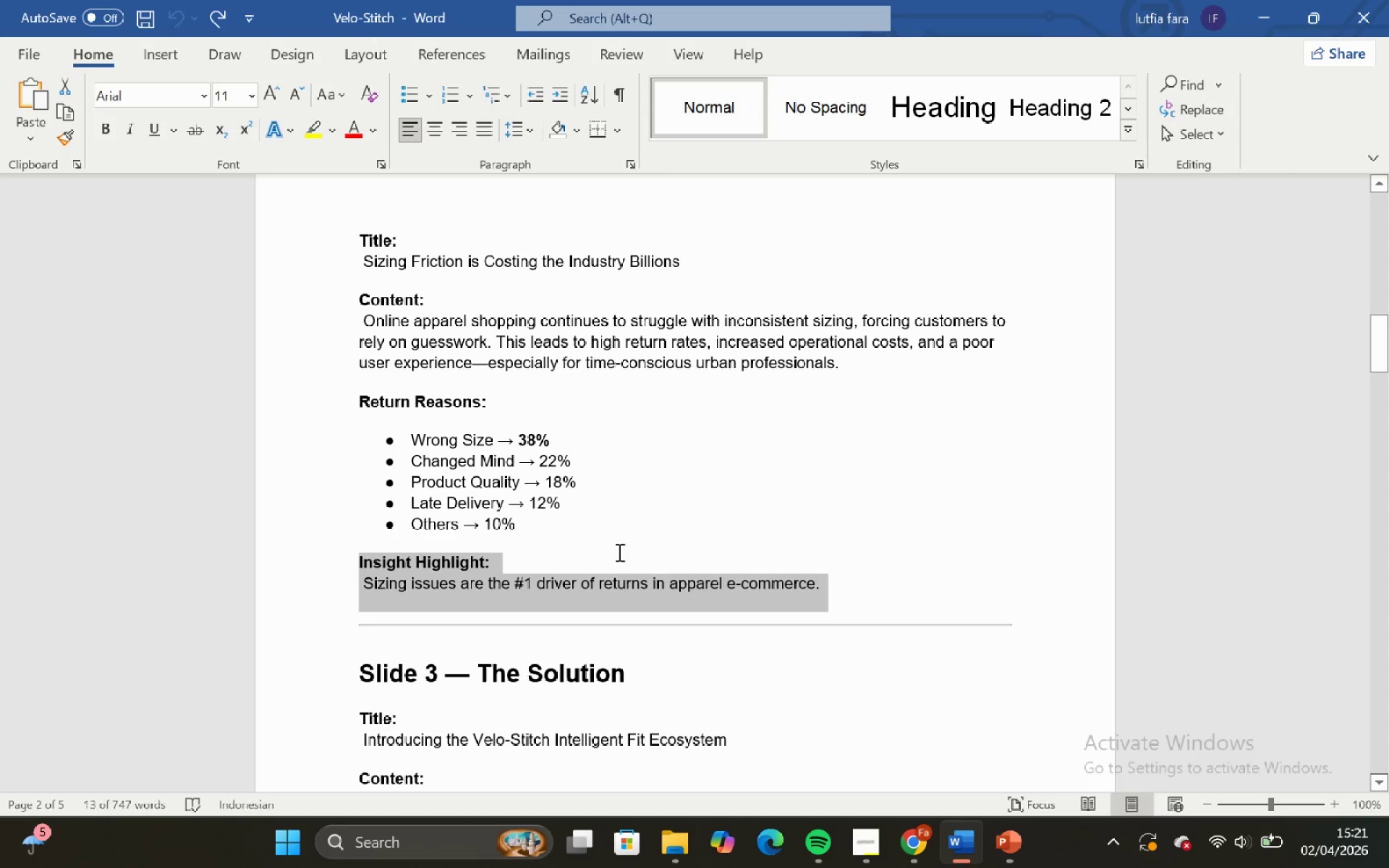 
left_click([608, 516])
 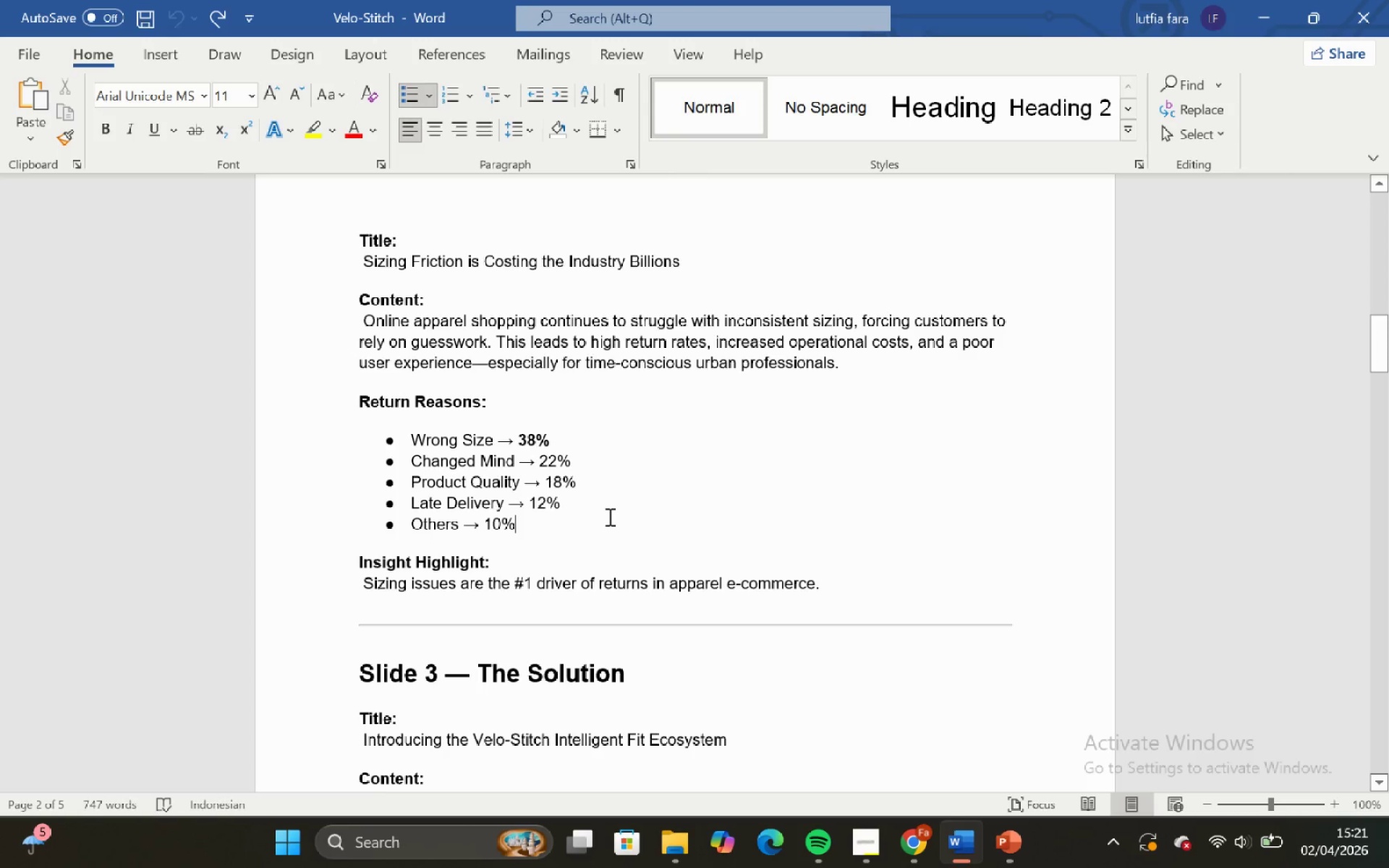 
scroll: coordinate [608, 516], scroll_direction: down, amount: 3.0
 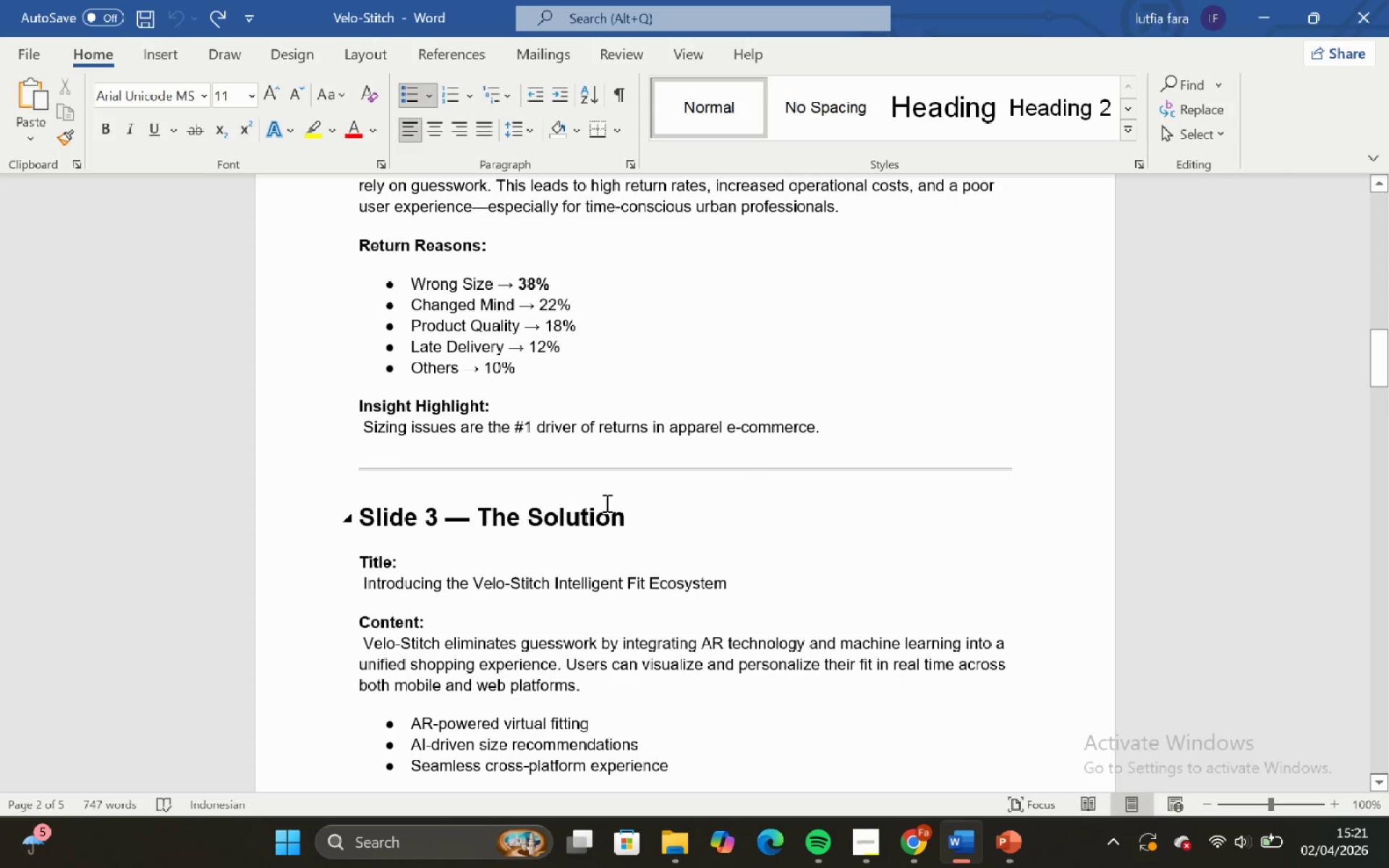 
scroll: coordinate [612, 505], scroll_direction: up, amount: 3.0
 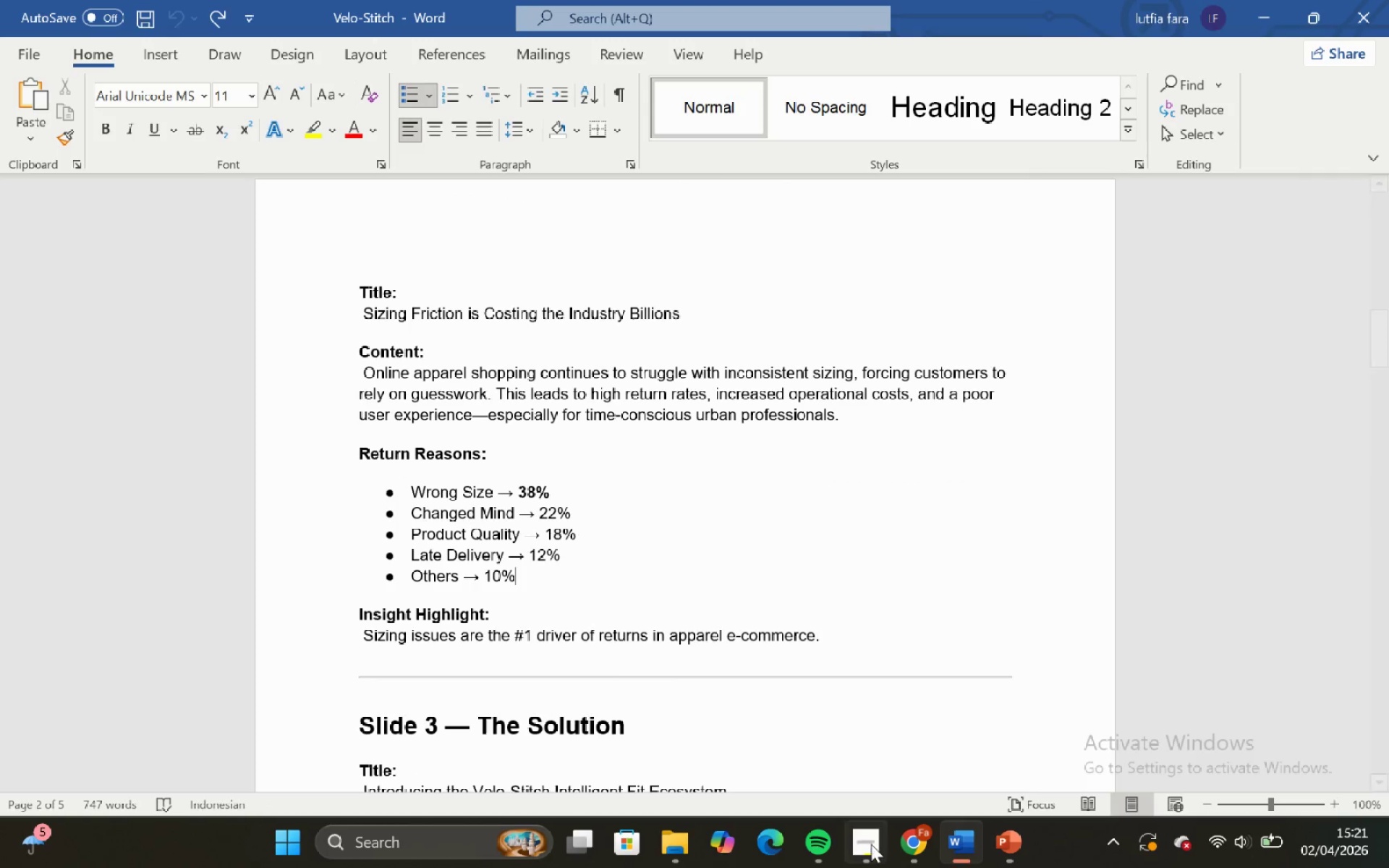 
left_click([866, 850])